 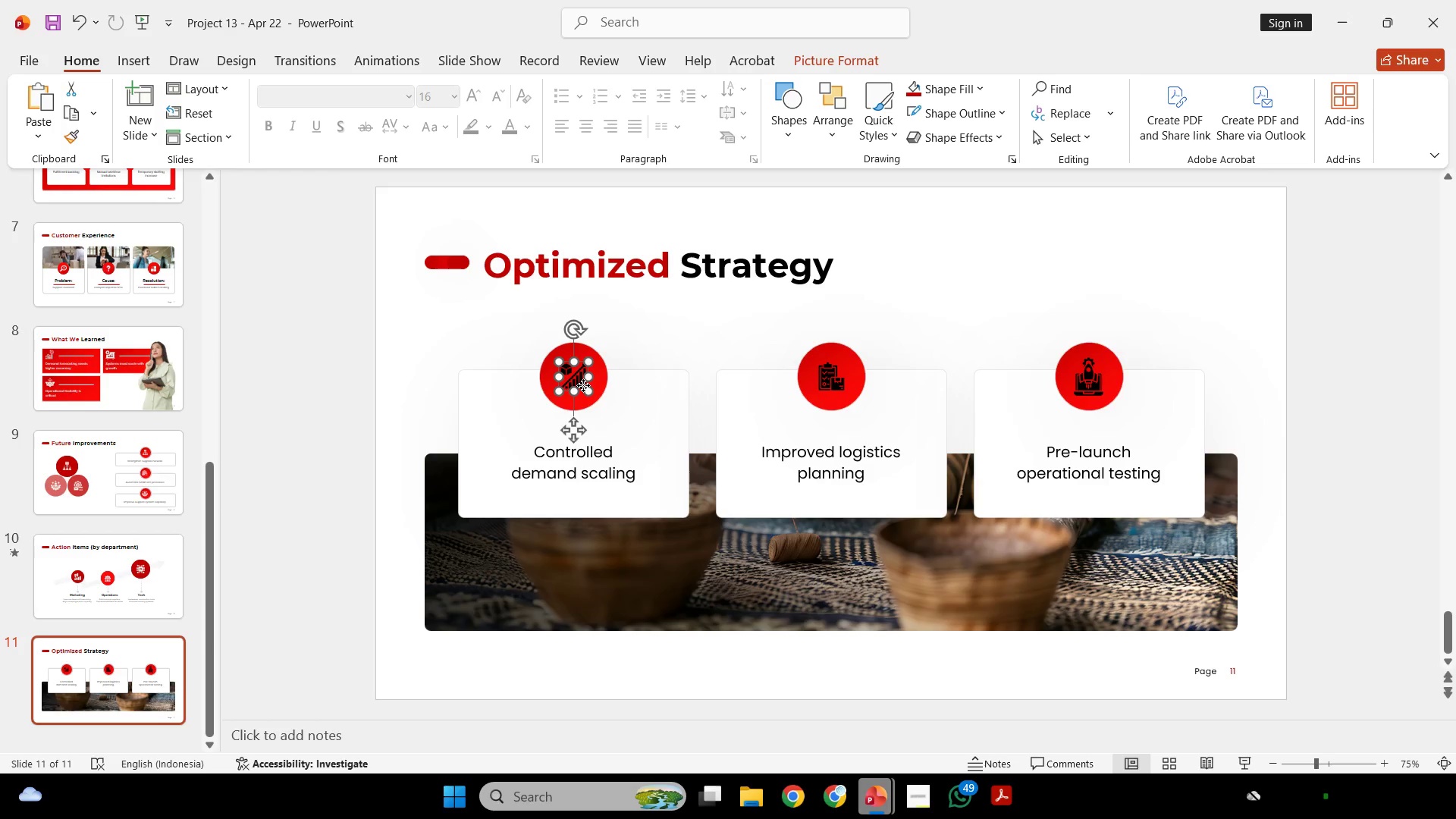 
right_click([583, 385])
 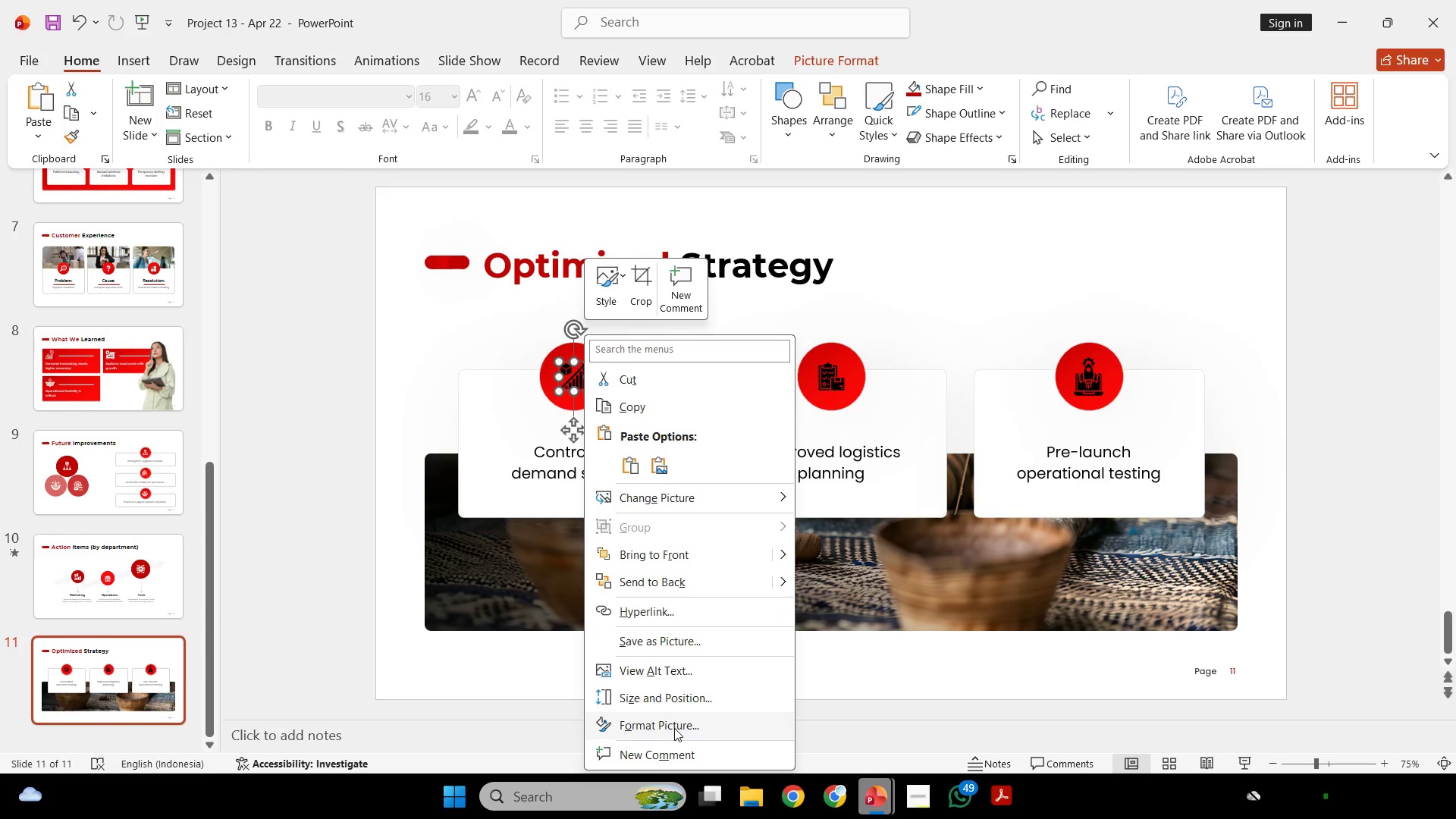 
left_click([674, 728])
 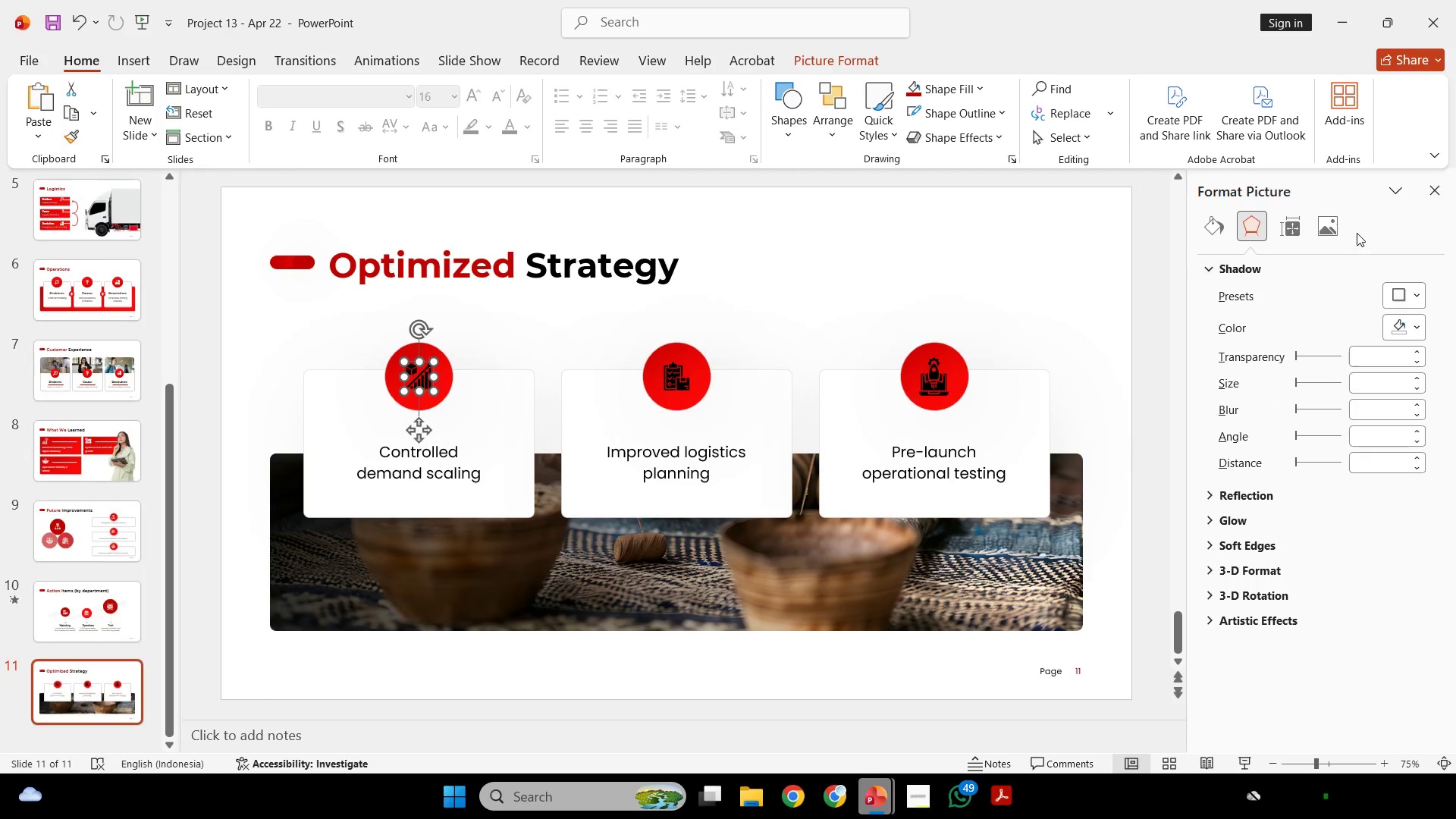 
left_click([1331, 225])
 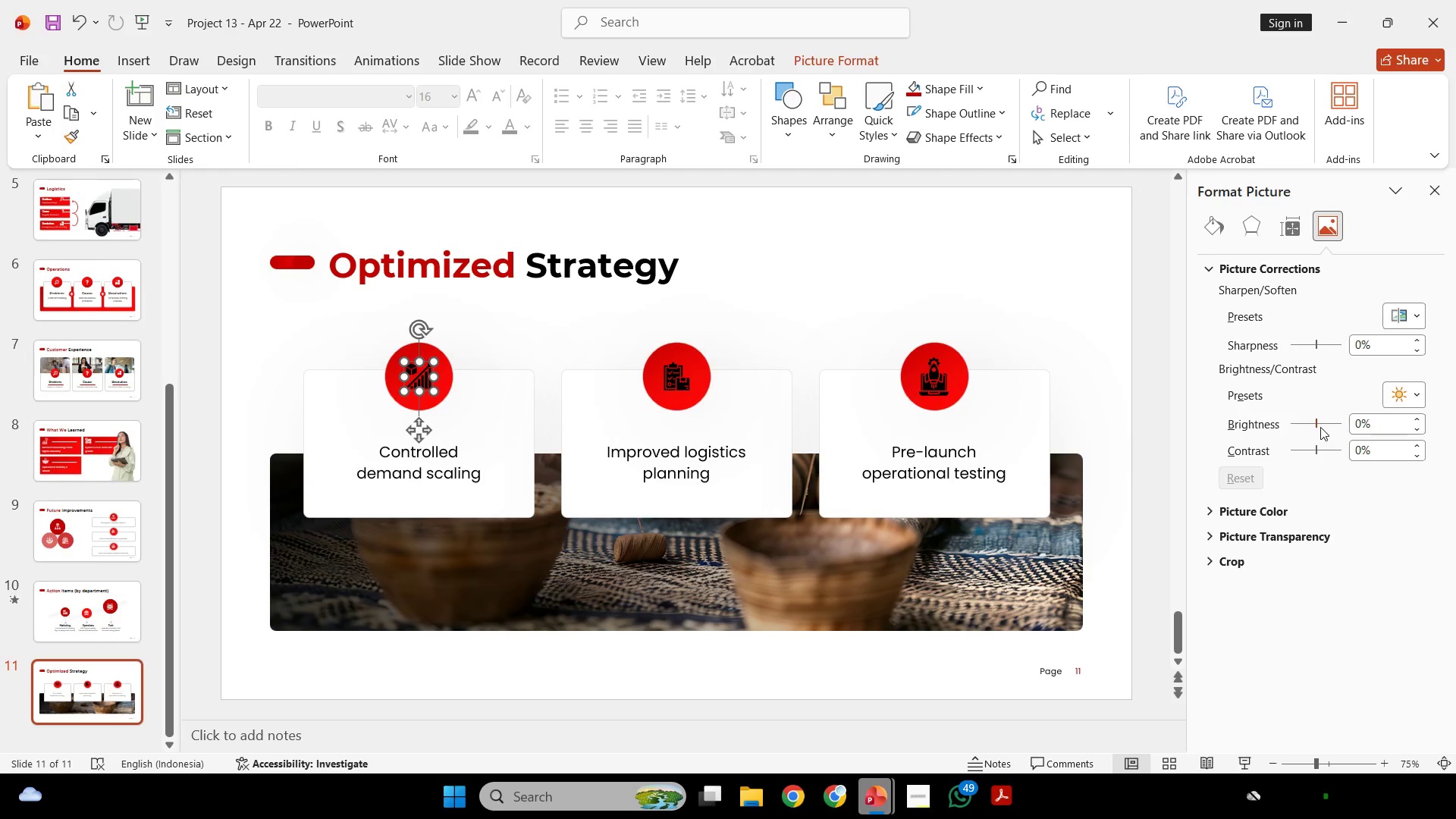 
left_click_drag(start_coordinate=[1313, 422], to_coordinate=[1454, 435])
 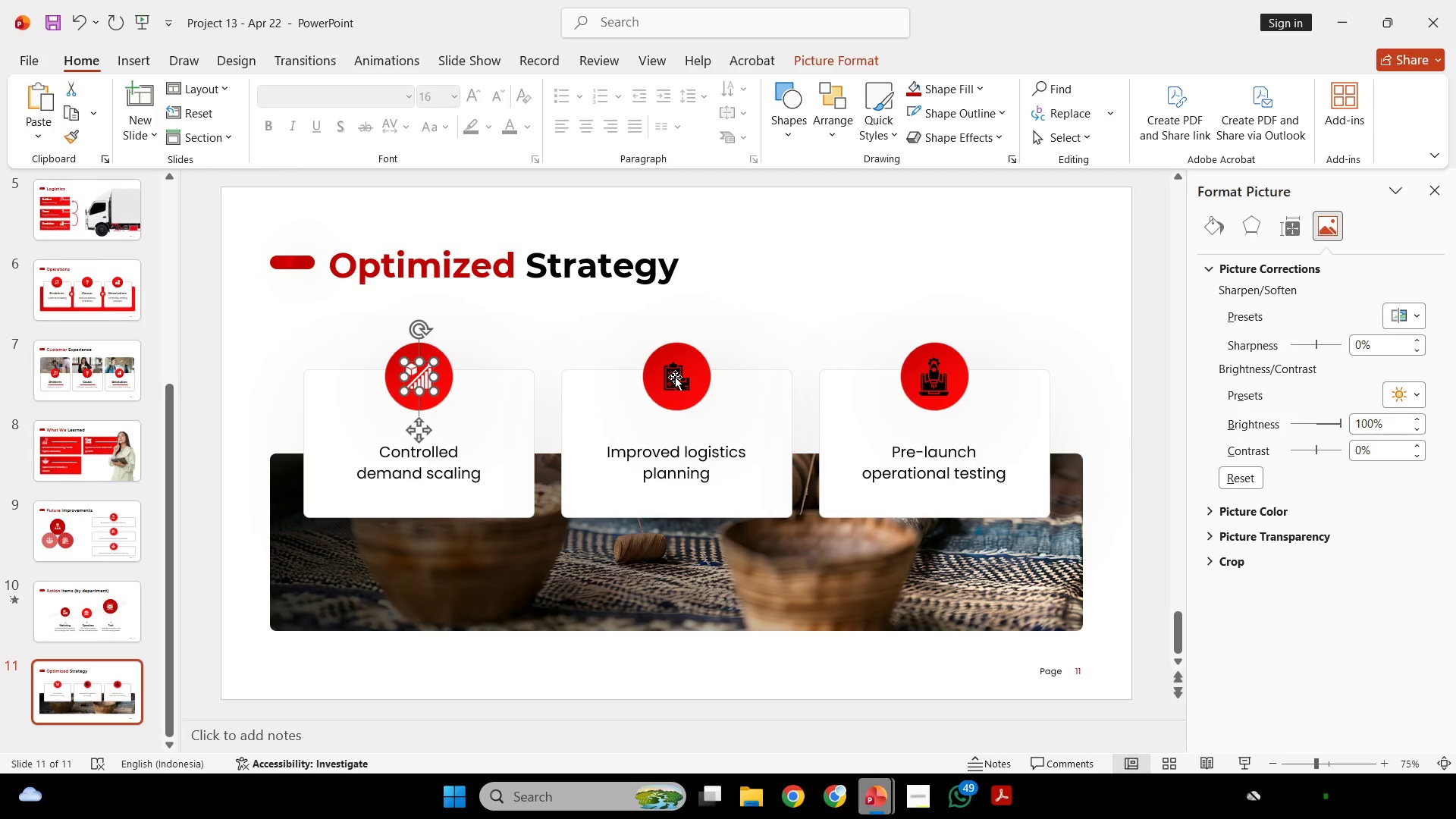 
left_click([675, 377])
 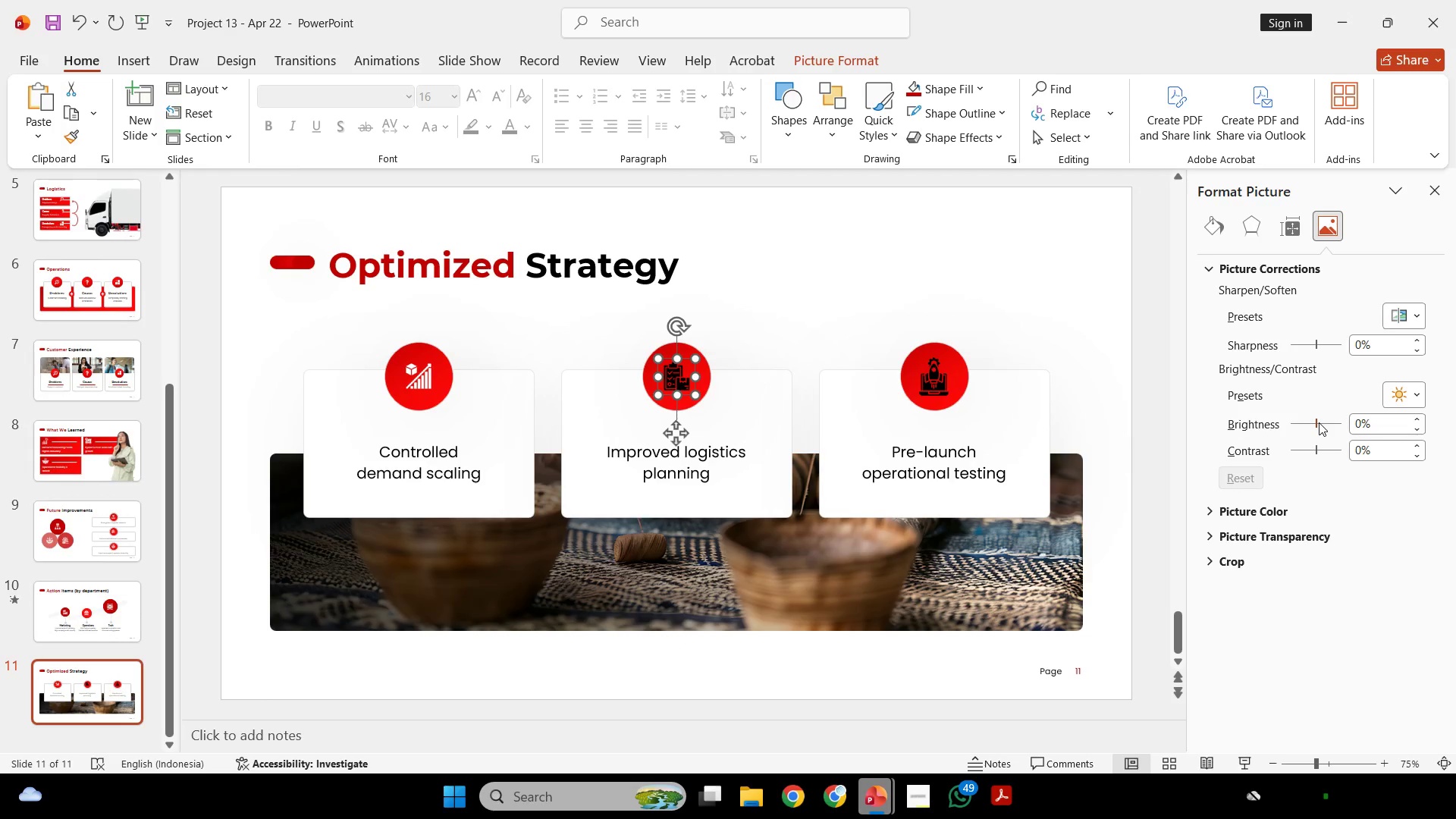 
left_click_drag(start_coordinate=[1319, 422], to_coordinate=[1429, 428])
 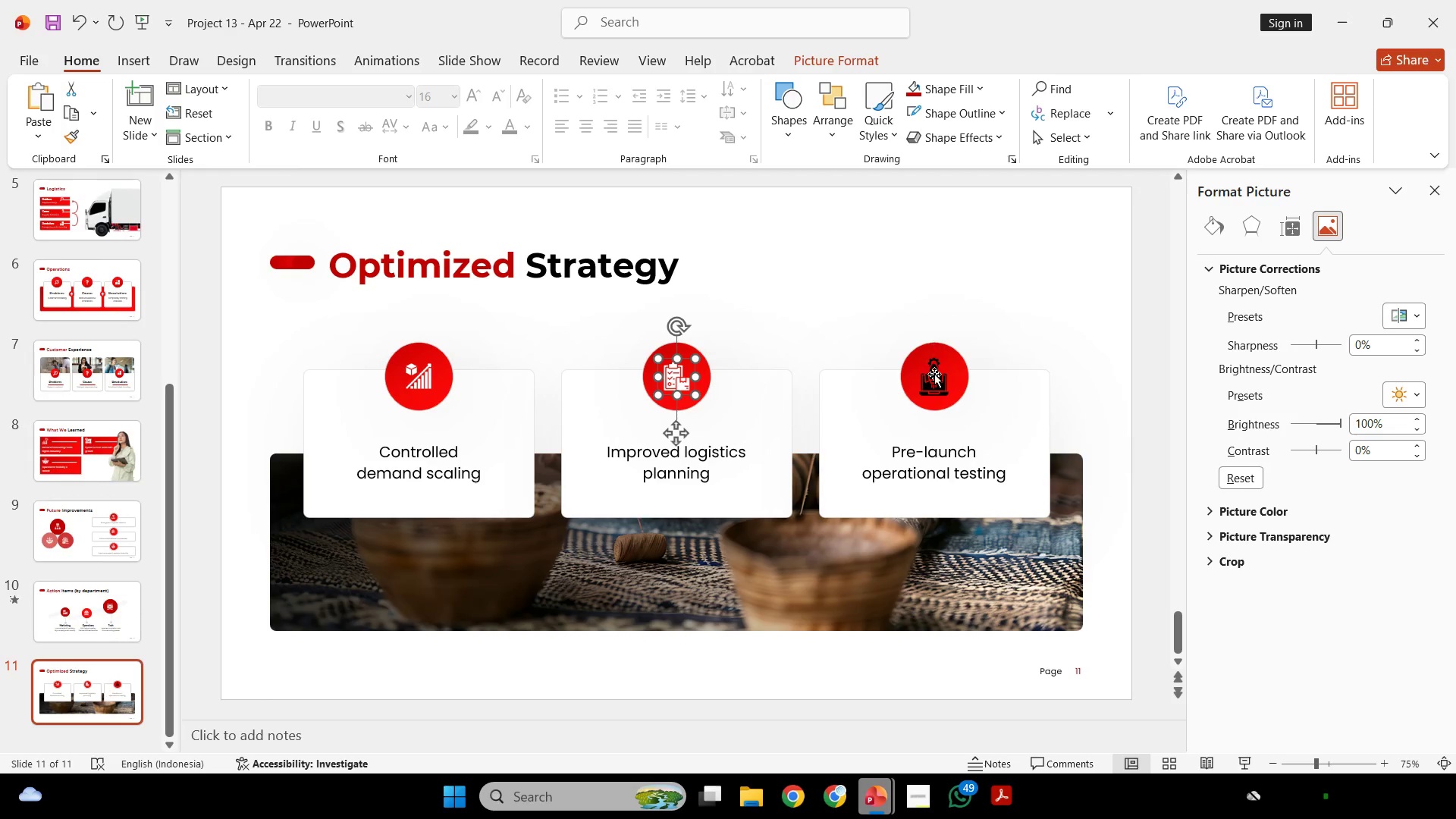 
left_click([934, 375])
 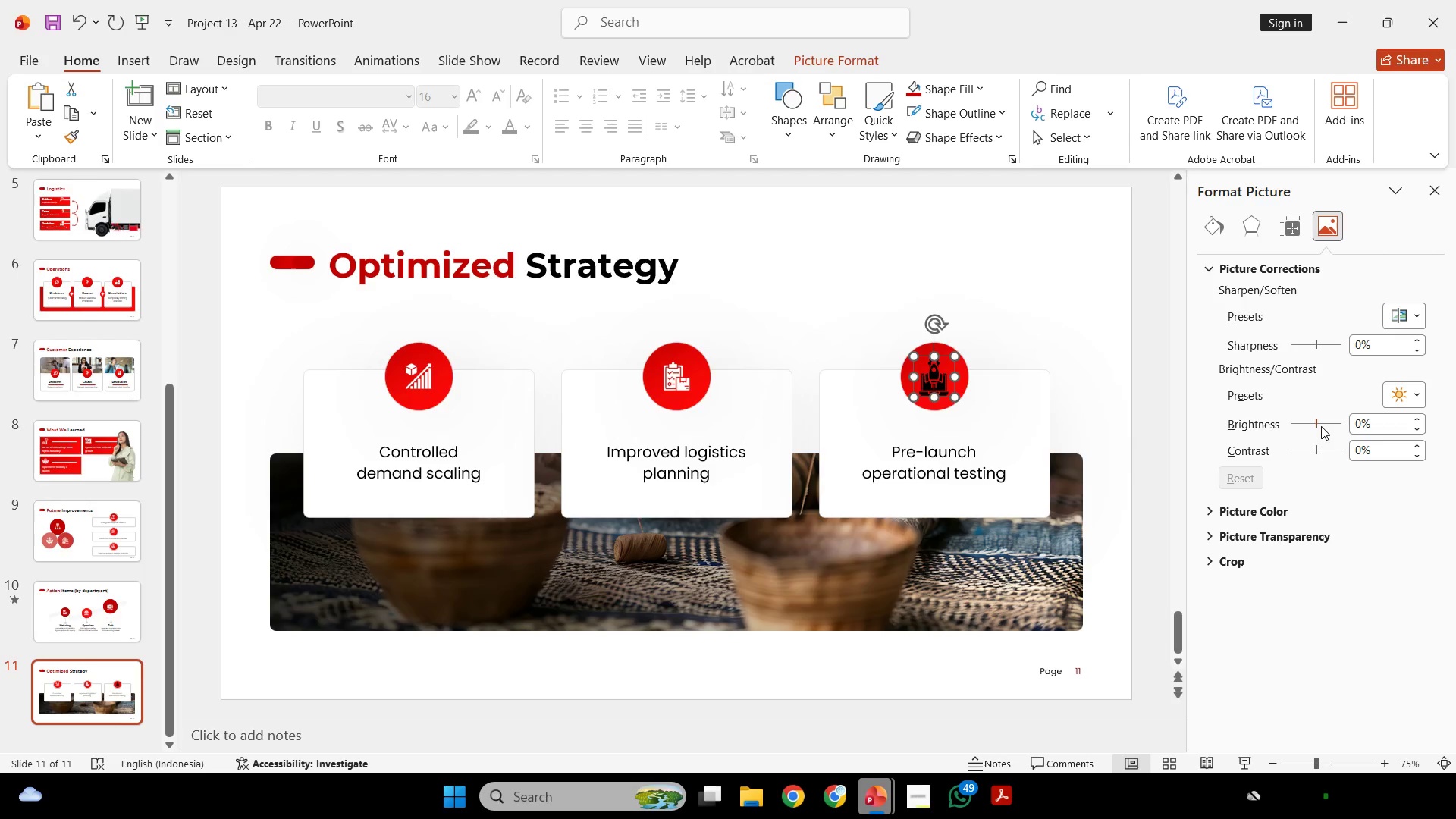 
left_click_drag(start_coordinate=[1316, 424], to_coordinate=[1453, 435])
 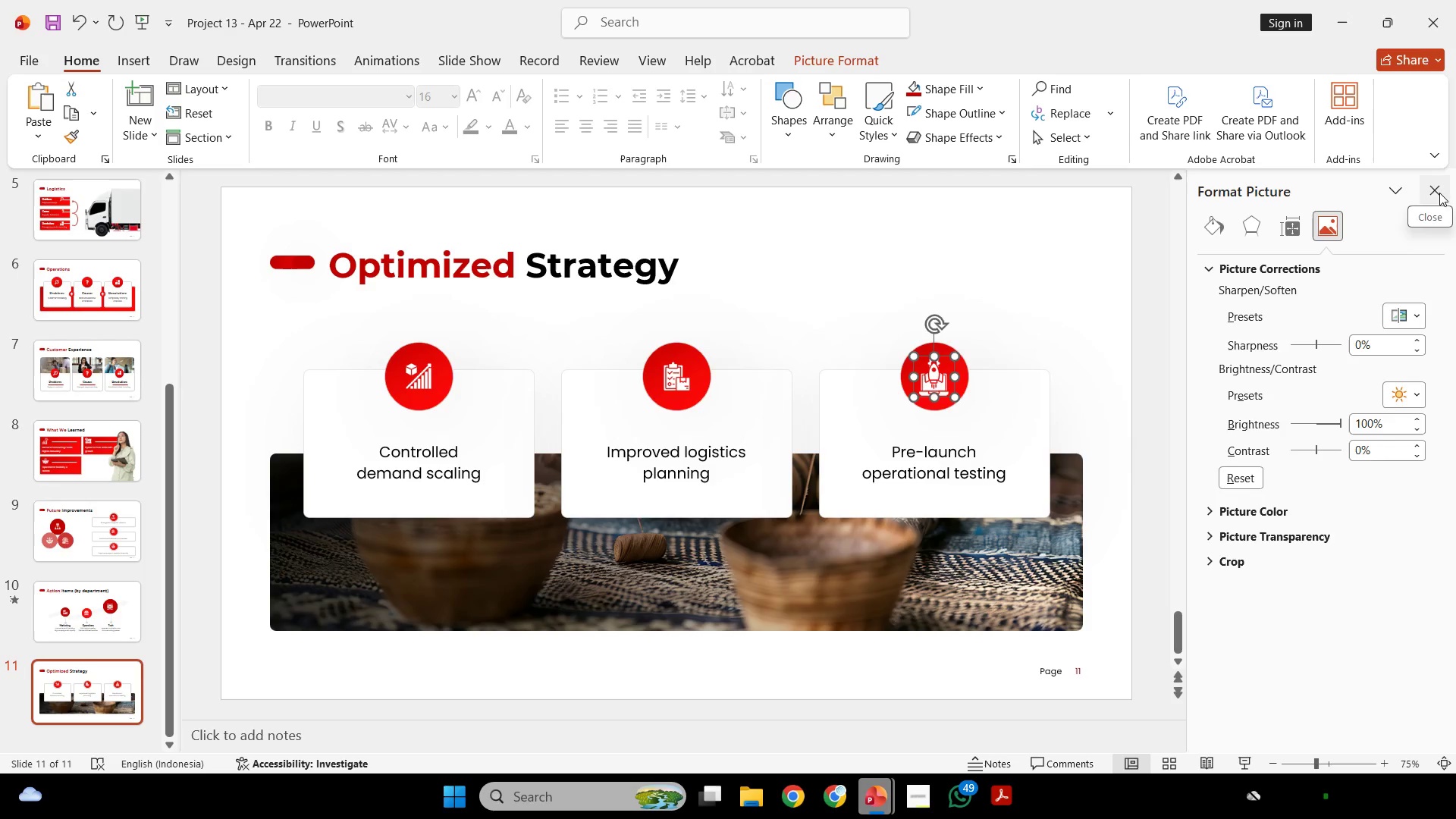 
left_click([1439, 192])
 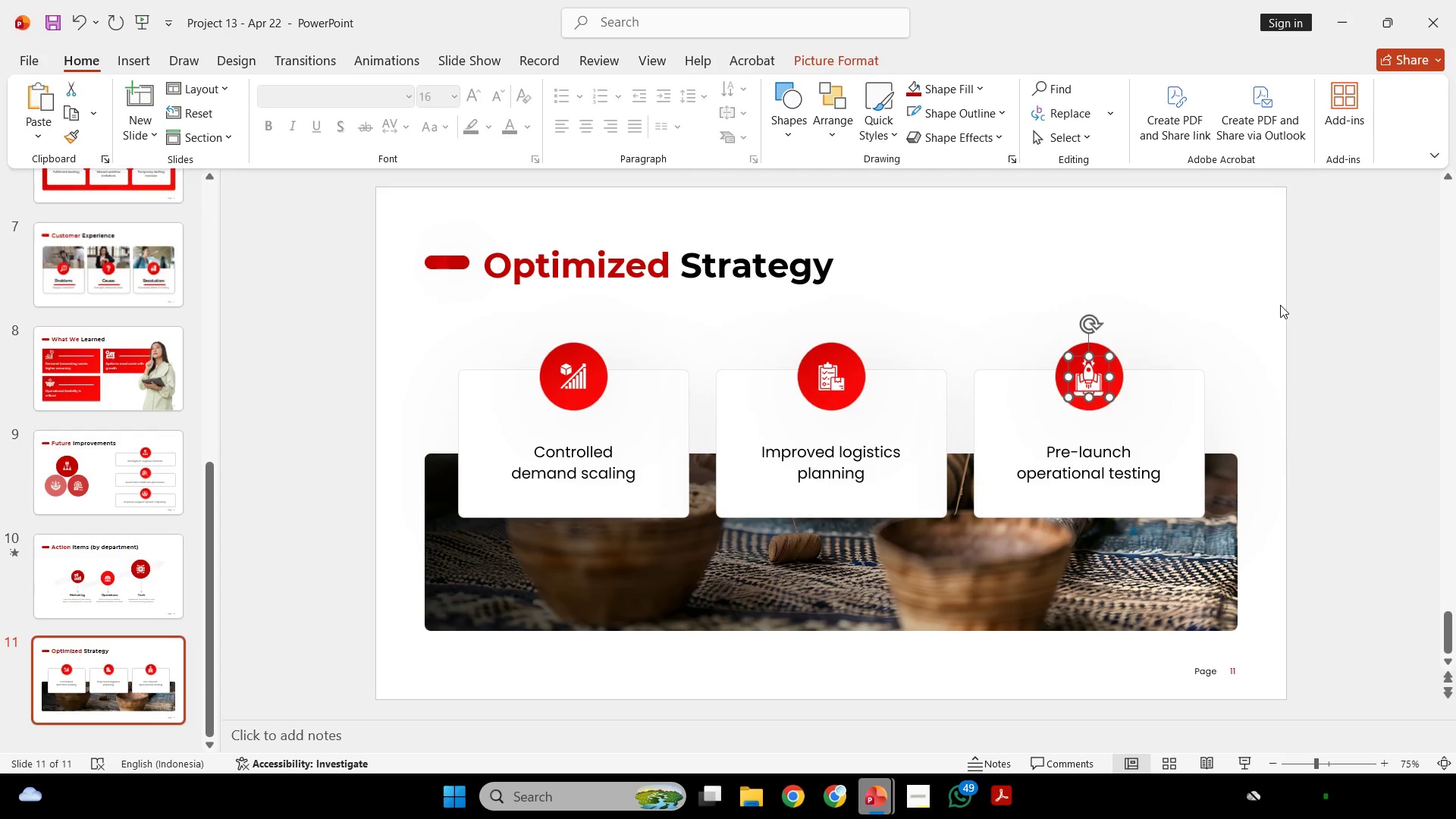 
left_click([1280, 305])
 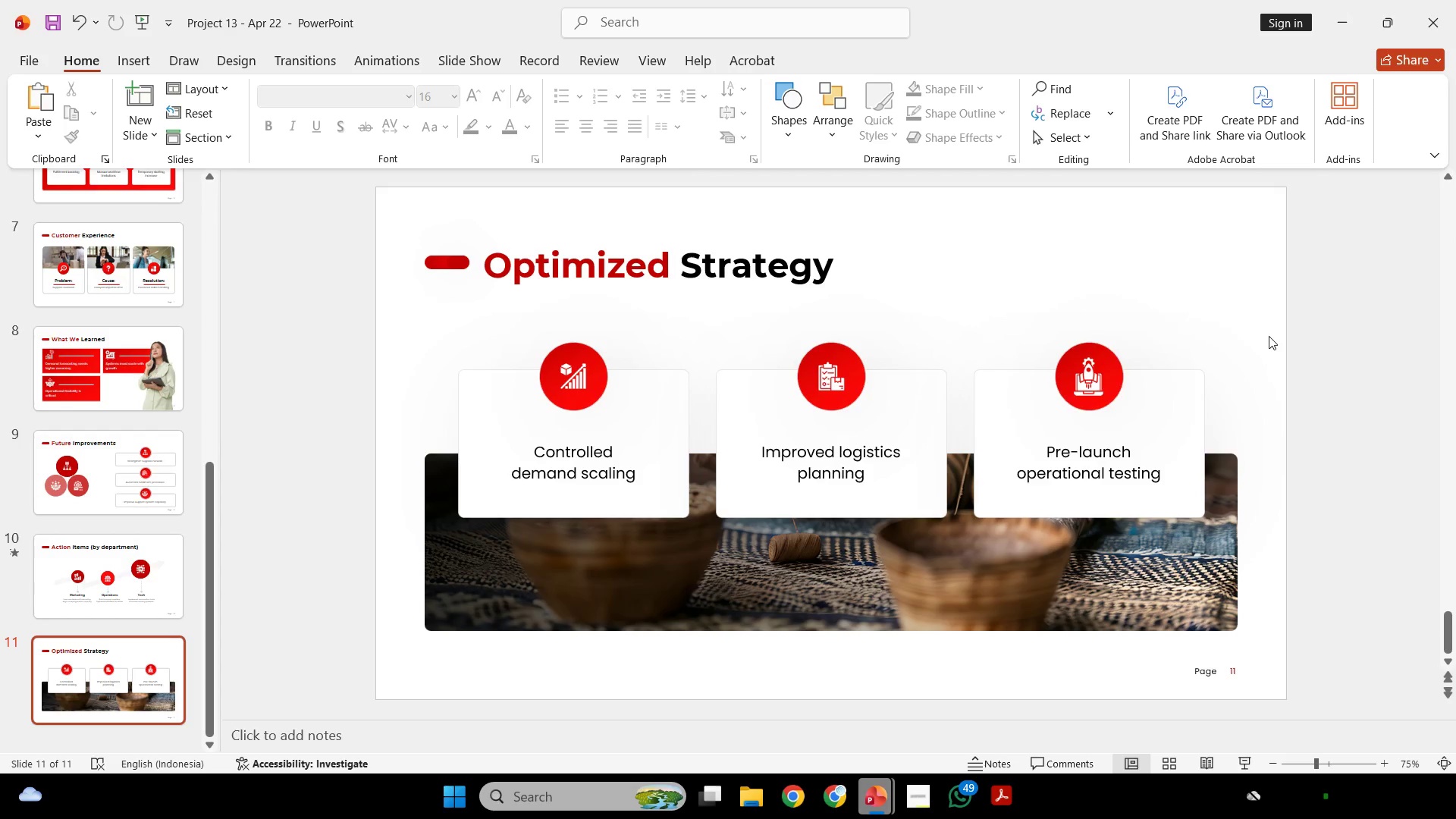 
scroll: coordinate [1269, 336], scroll_direction: none, amount: 0.0
 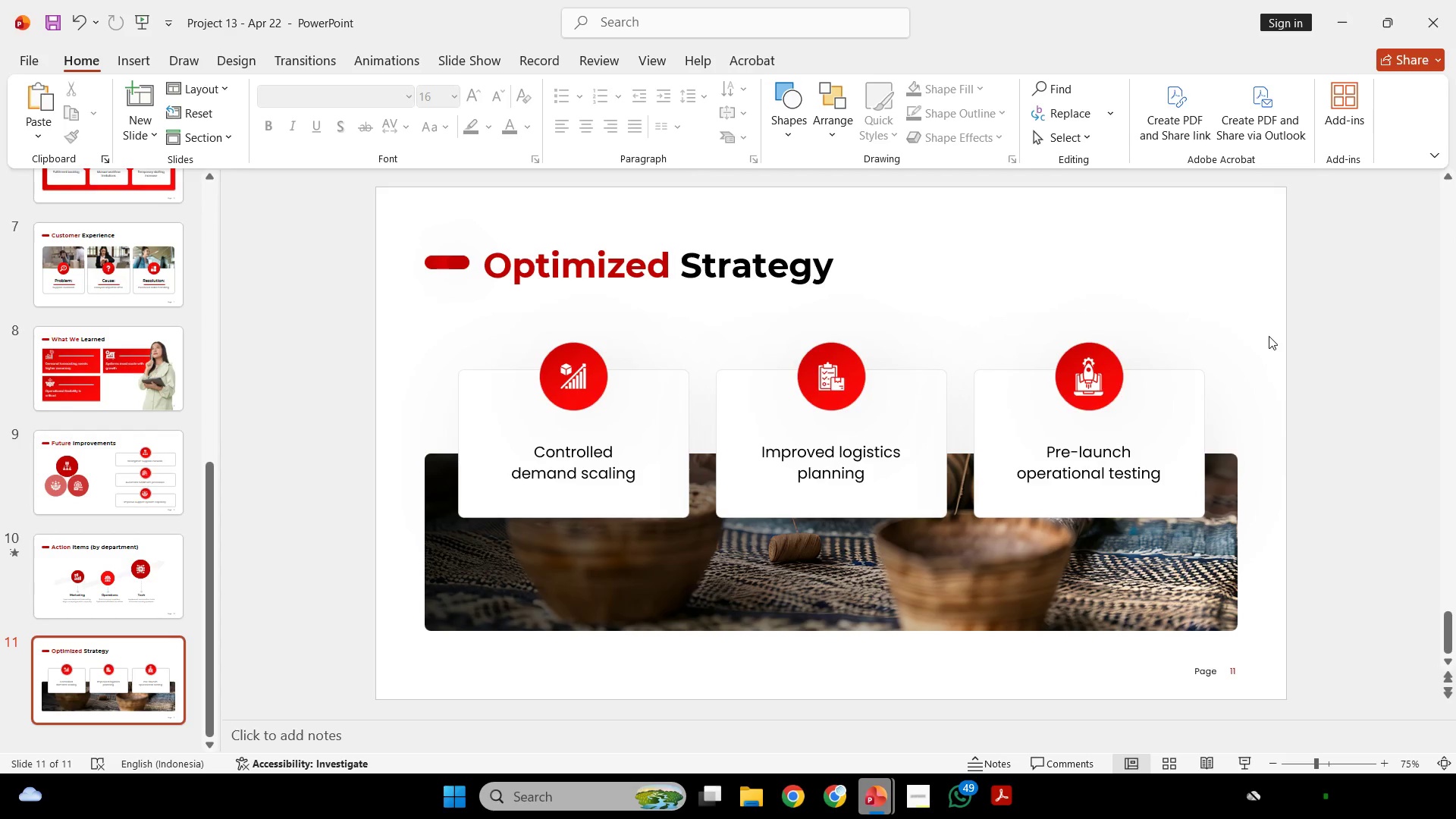 
scroll: coordinate [1269, 336], scroll_direction: down, amount: 1.0
 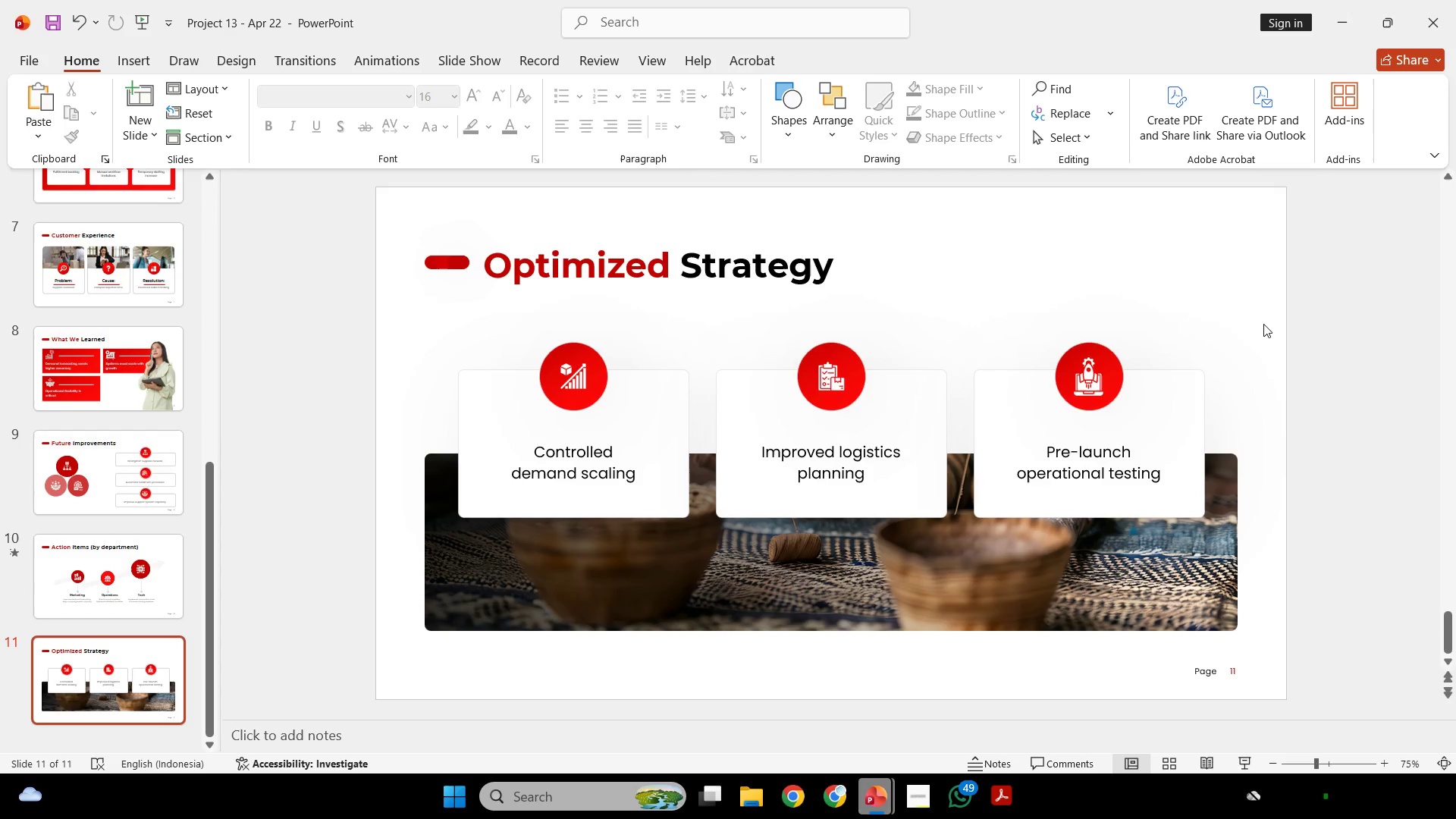 
wait(5.7)
 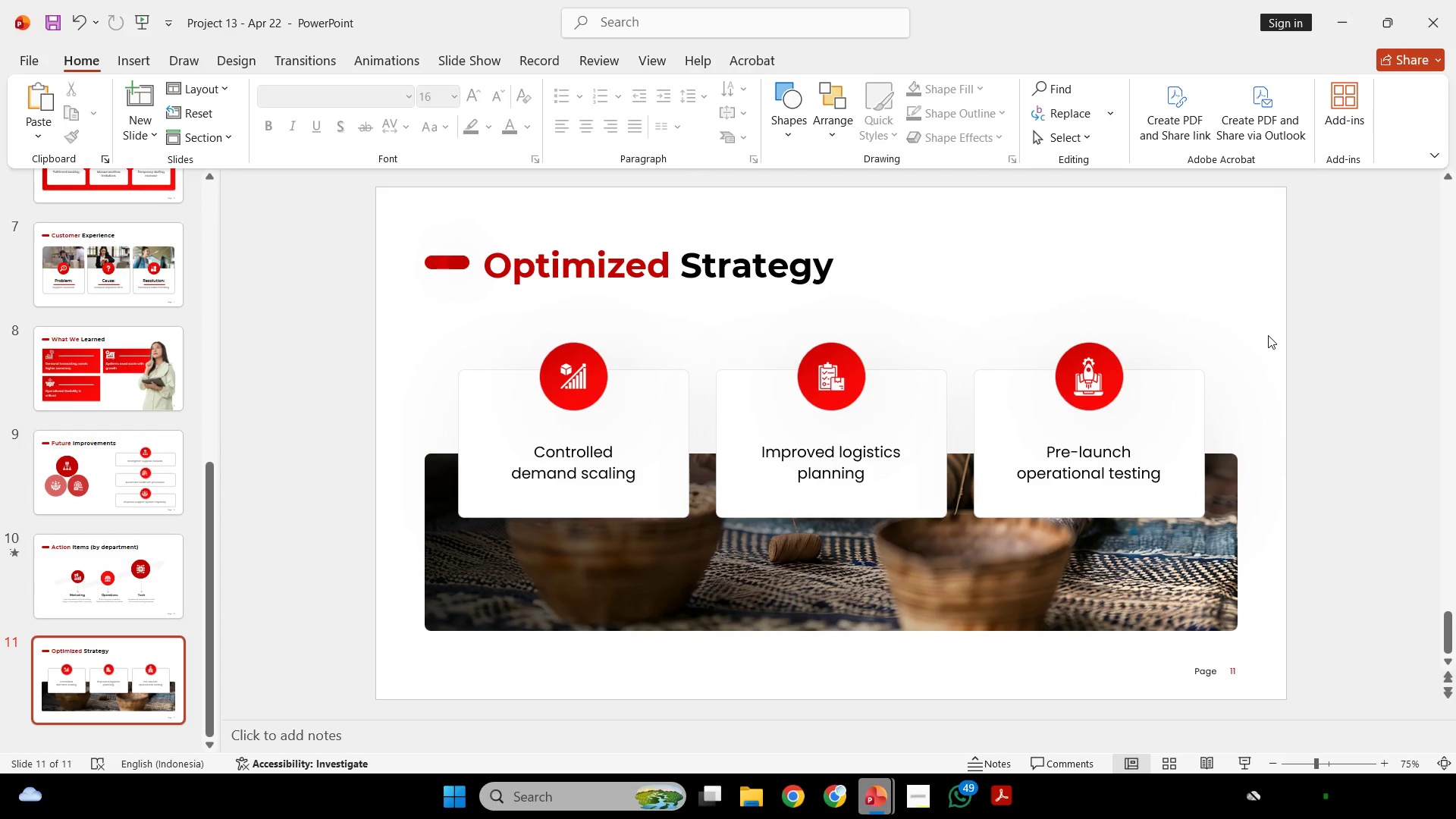 
key(Control+S)
 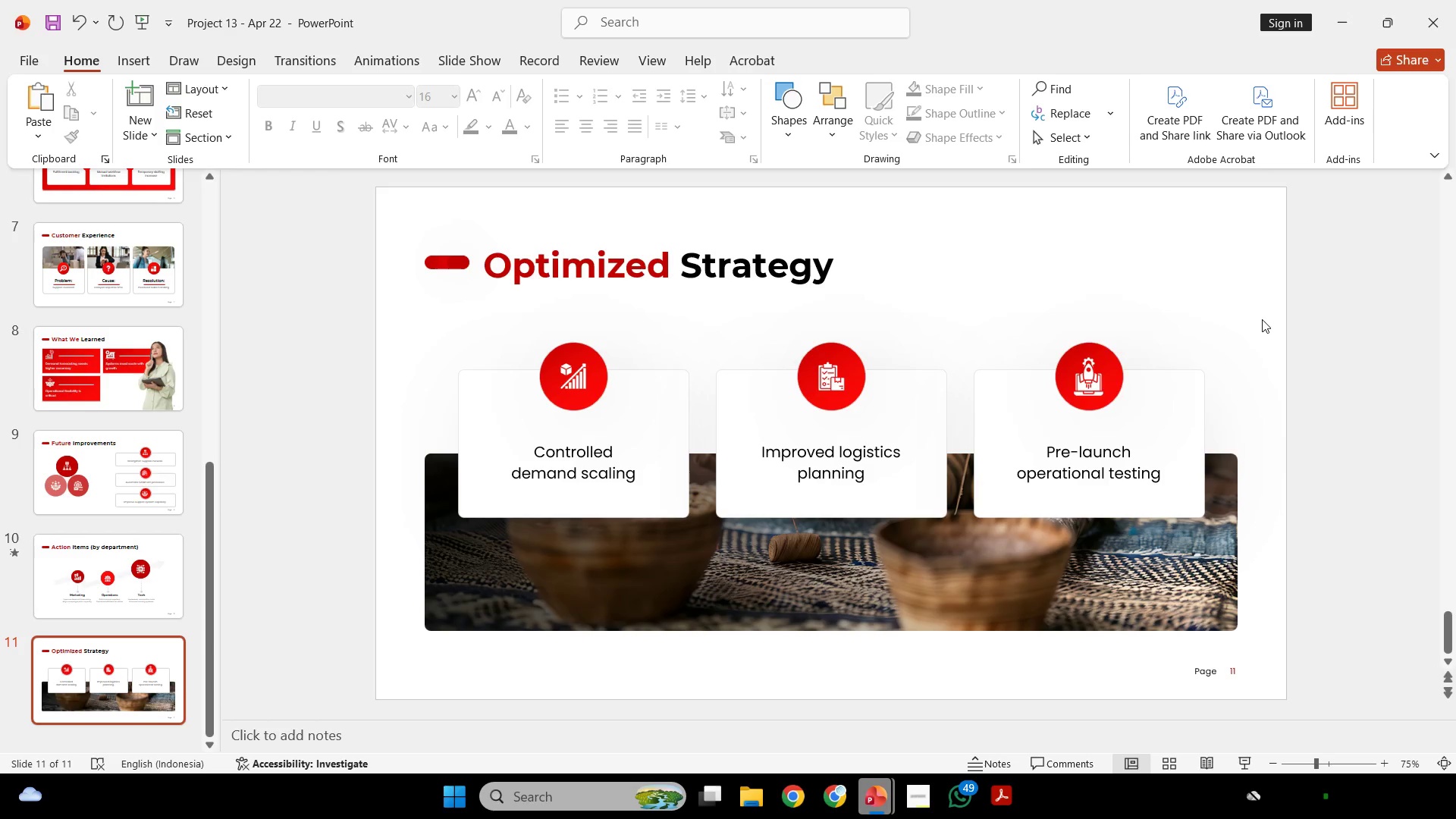 
wait(12.0)
 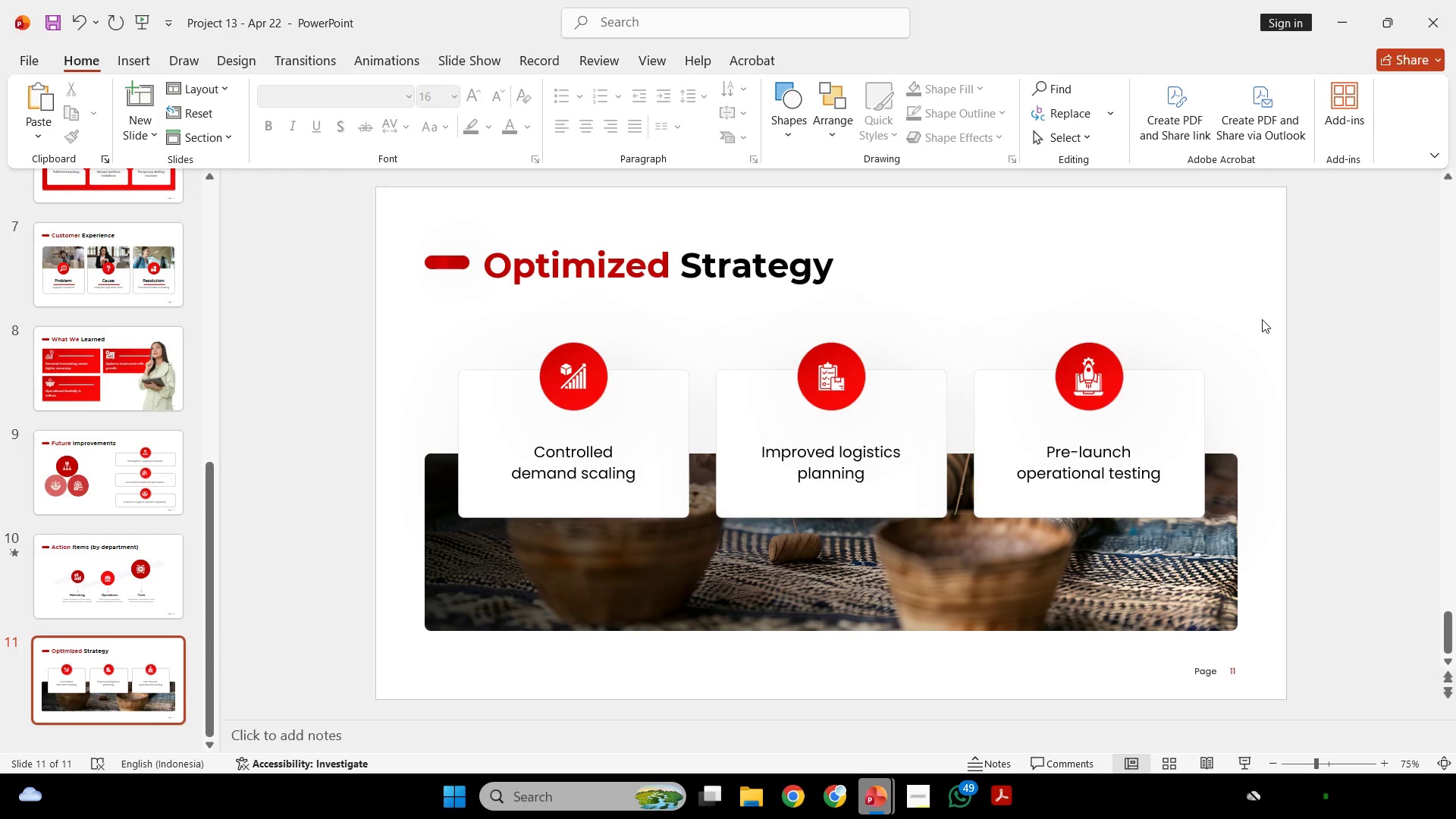 
left_click([41, 69])
 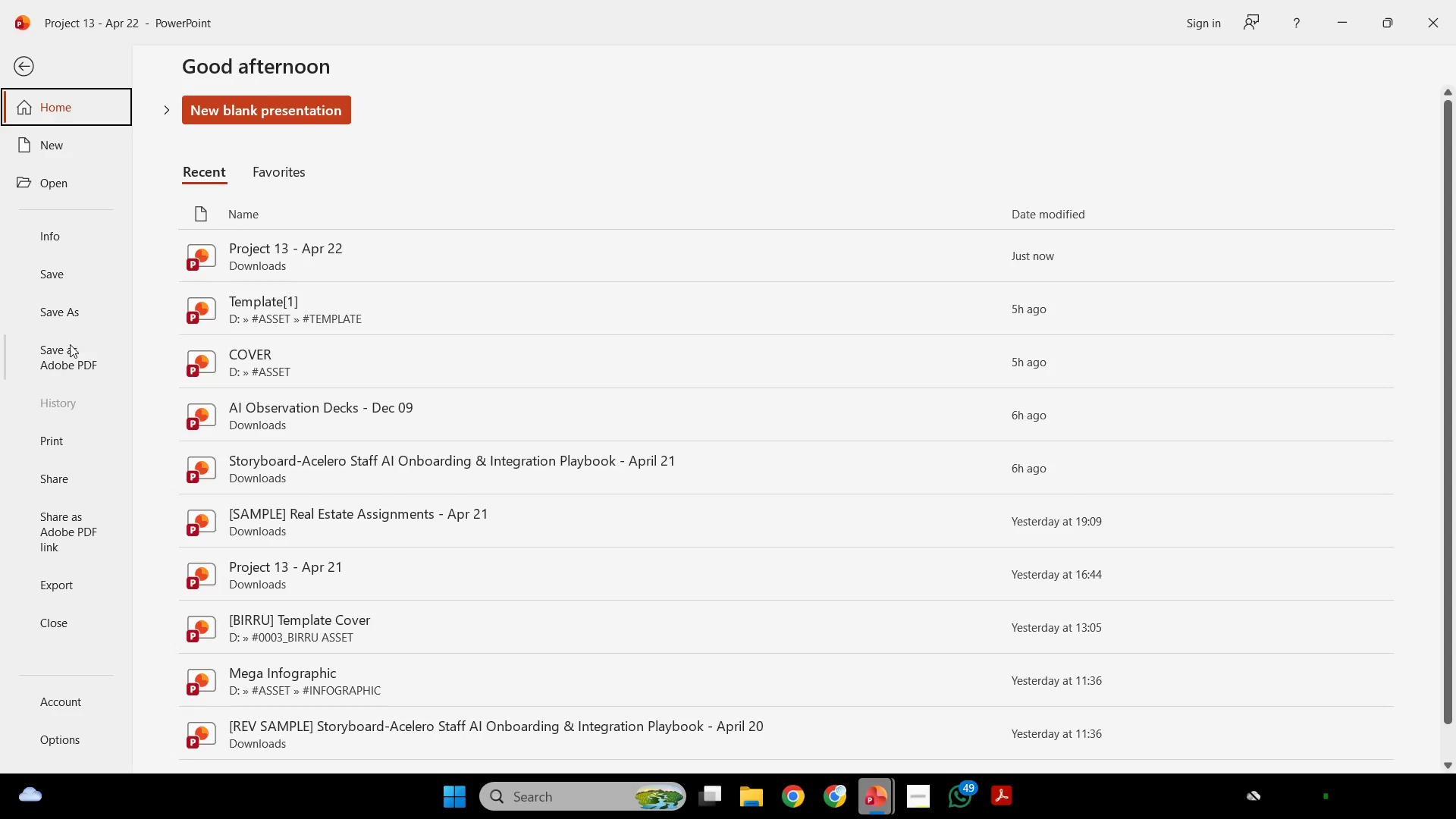 
left_click([78, 325])
 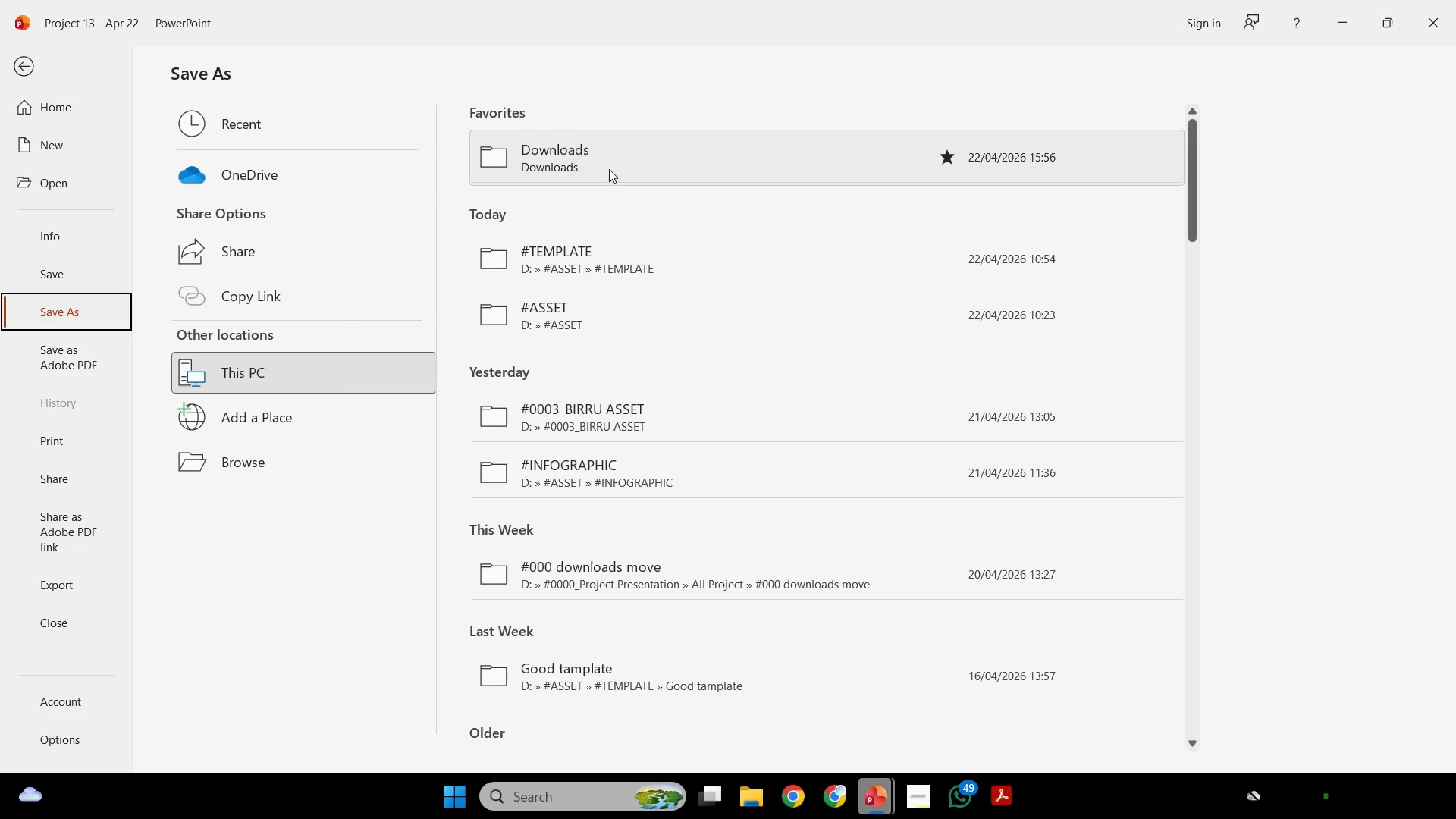 
left_click([610, 166])
 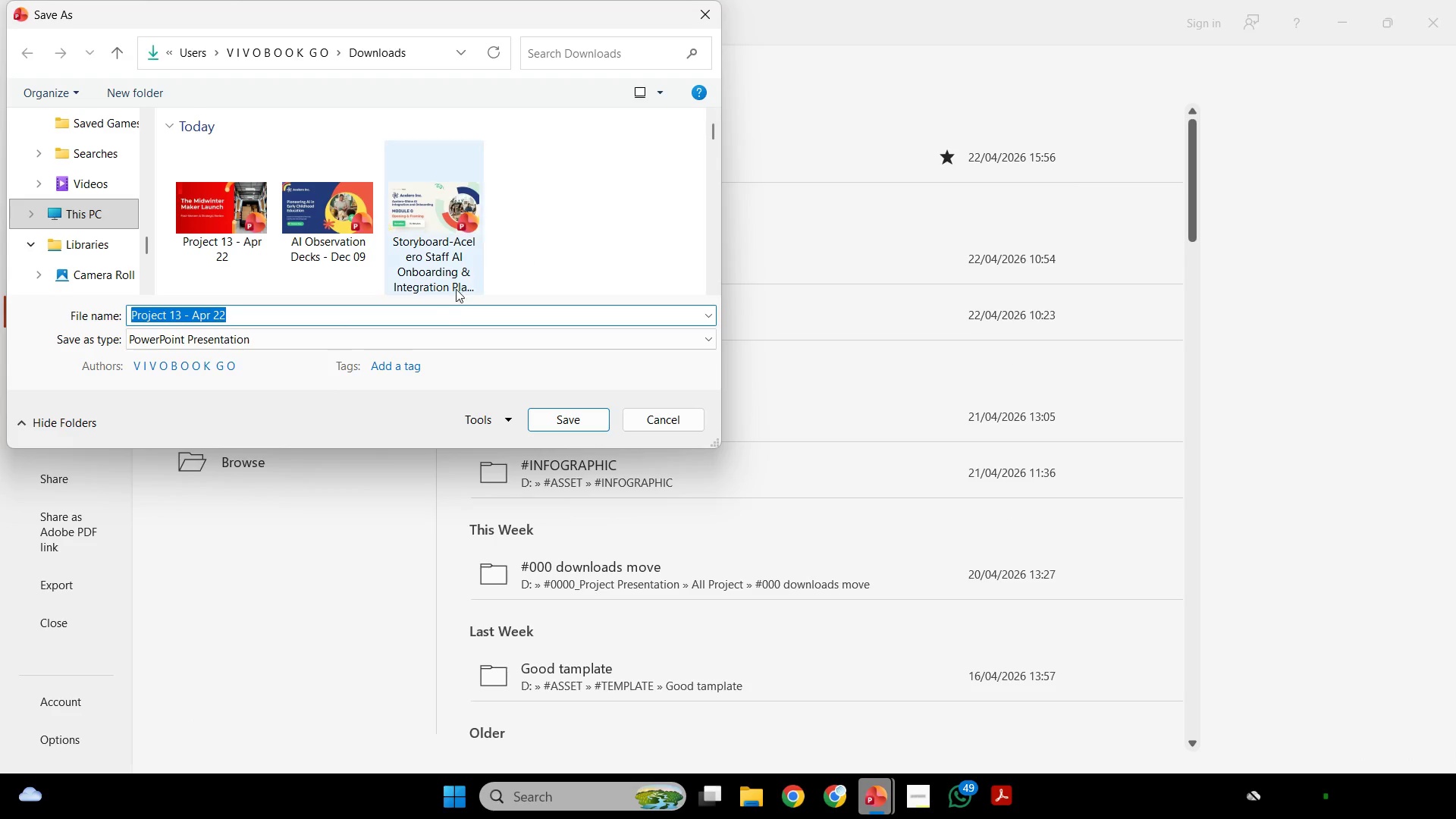 
left_click([433, 334])
 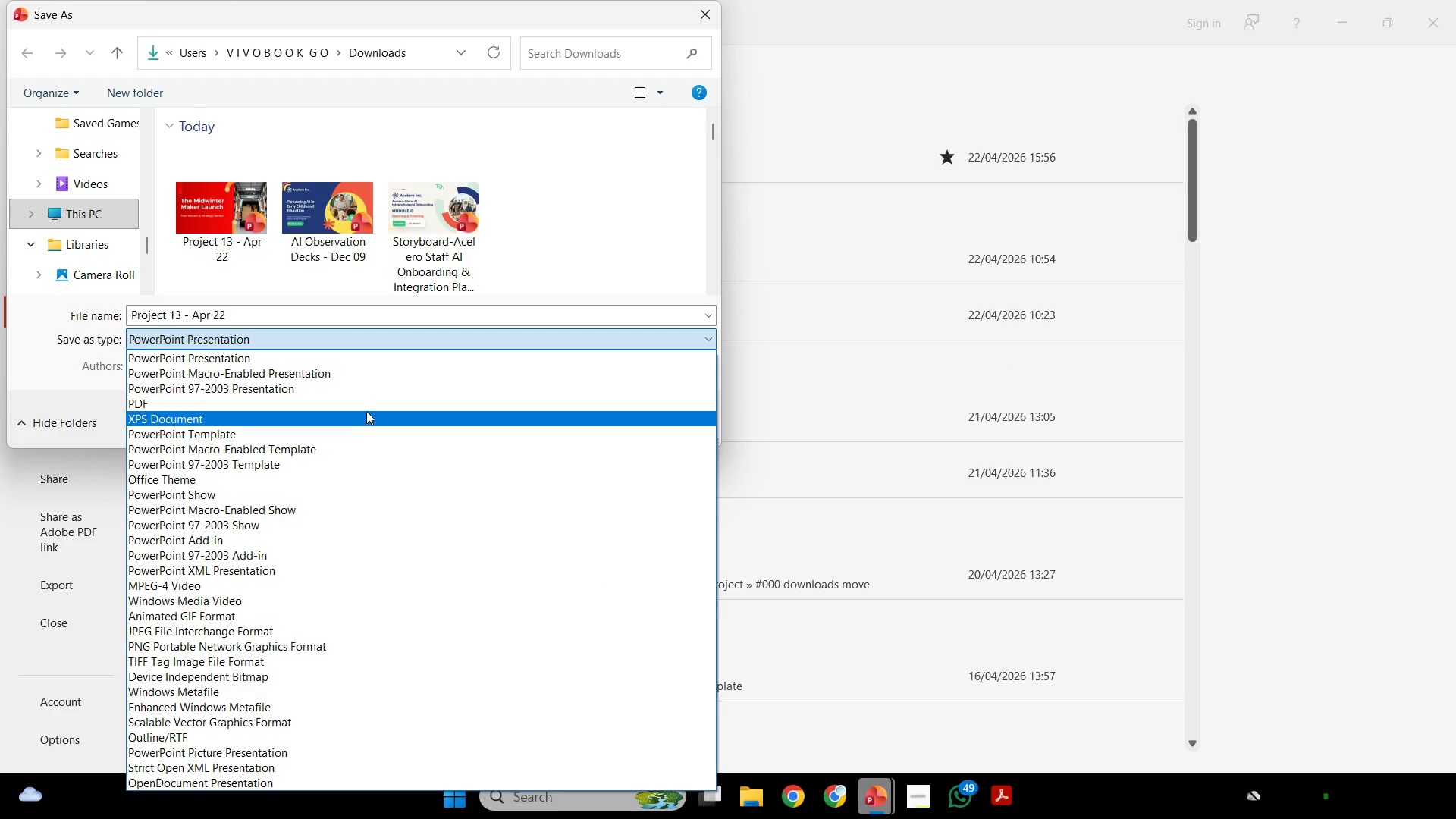 
left_click([369, 403])
 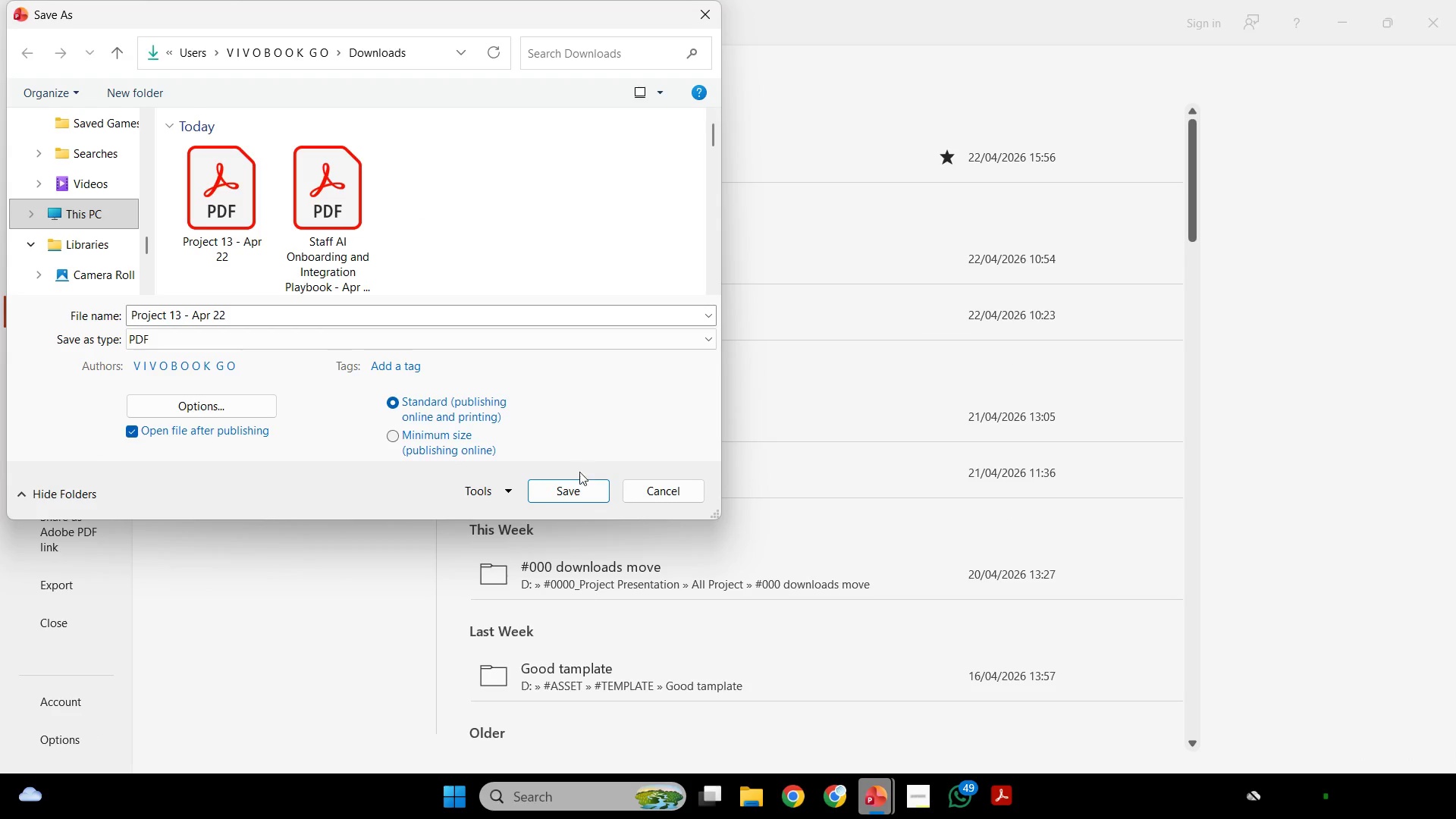 
left_click([573, 486])
 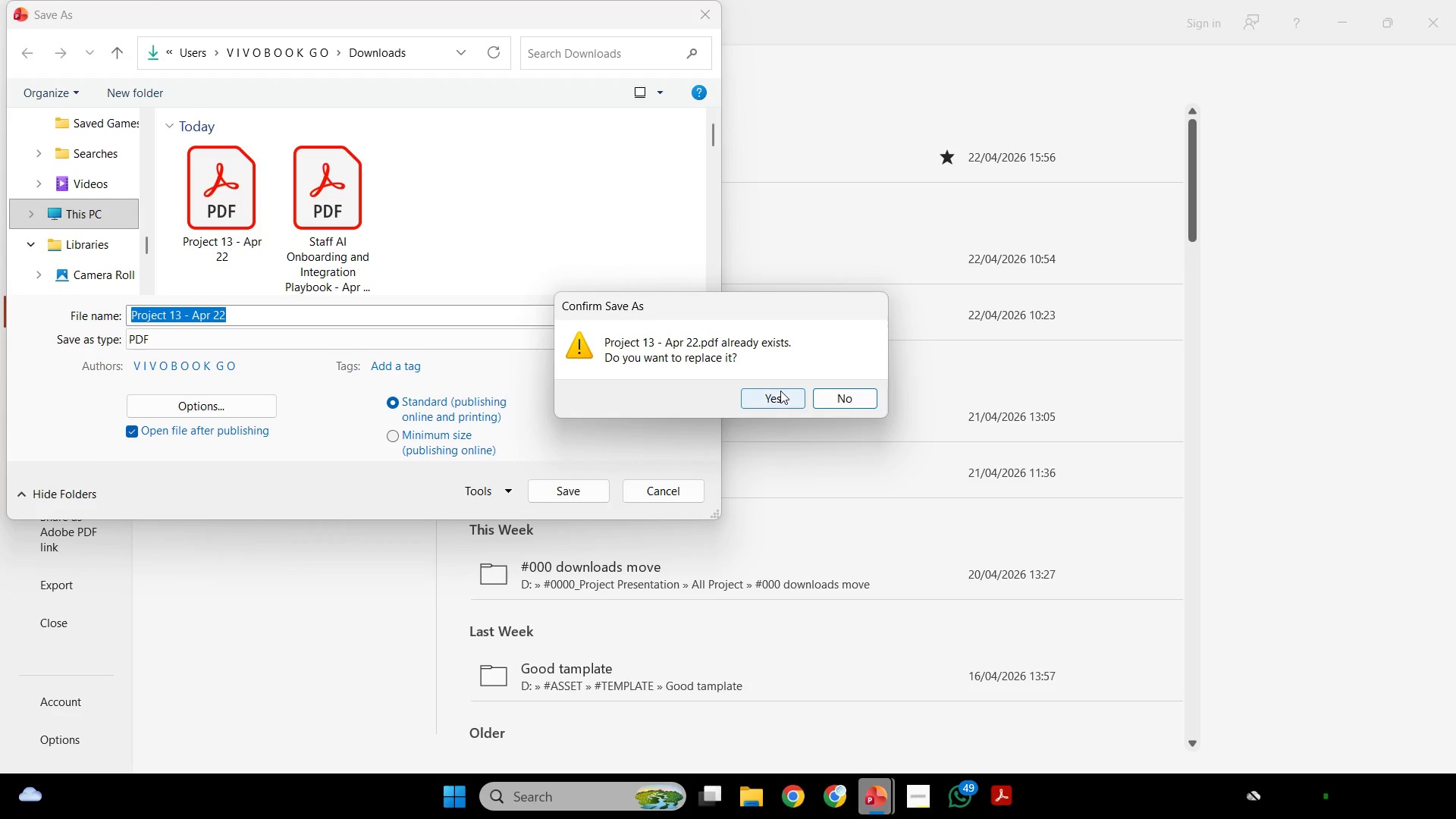 
left_click([780, 391])
 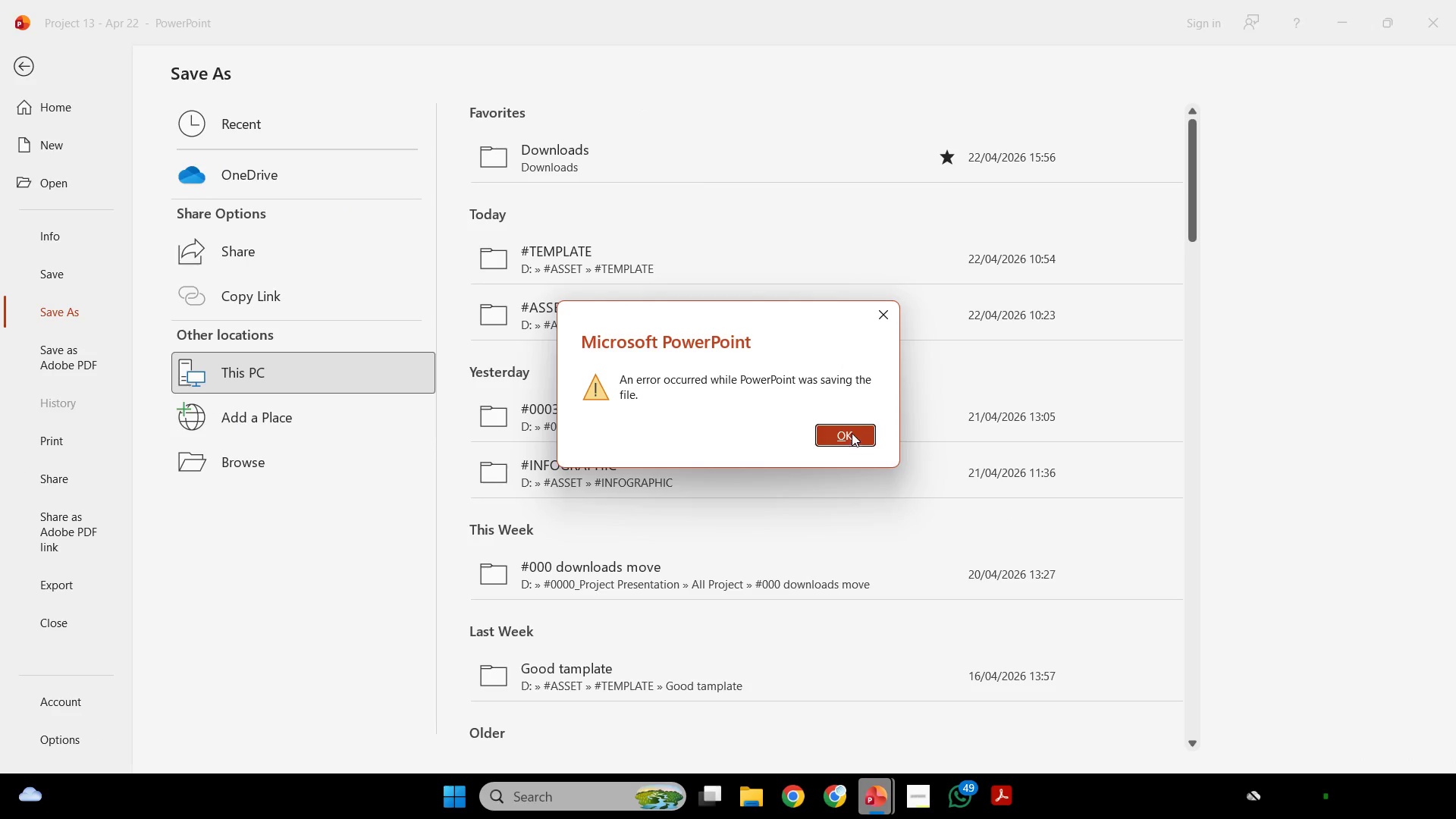 
left_click([852, 432])
 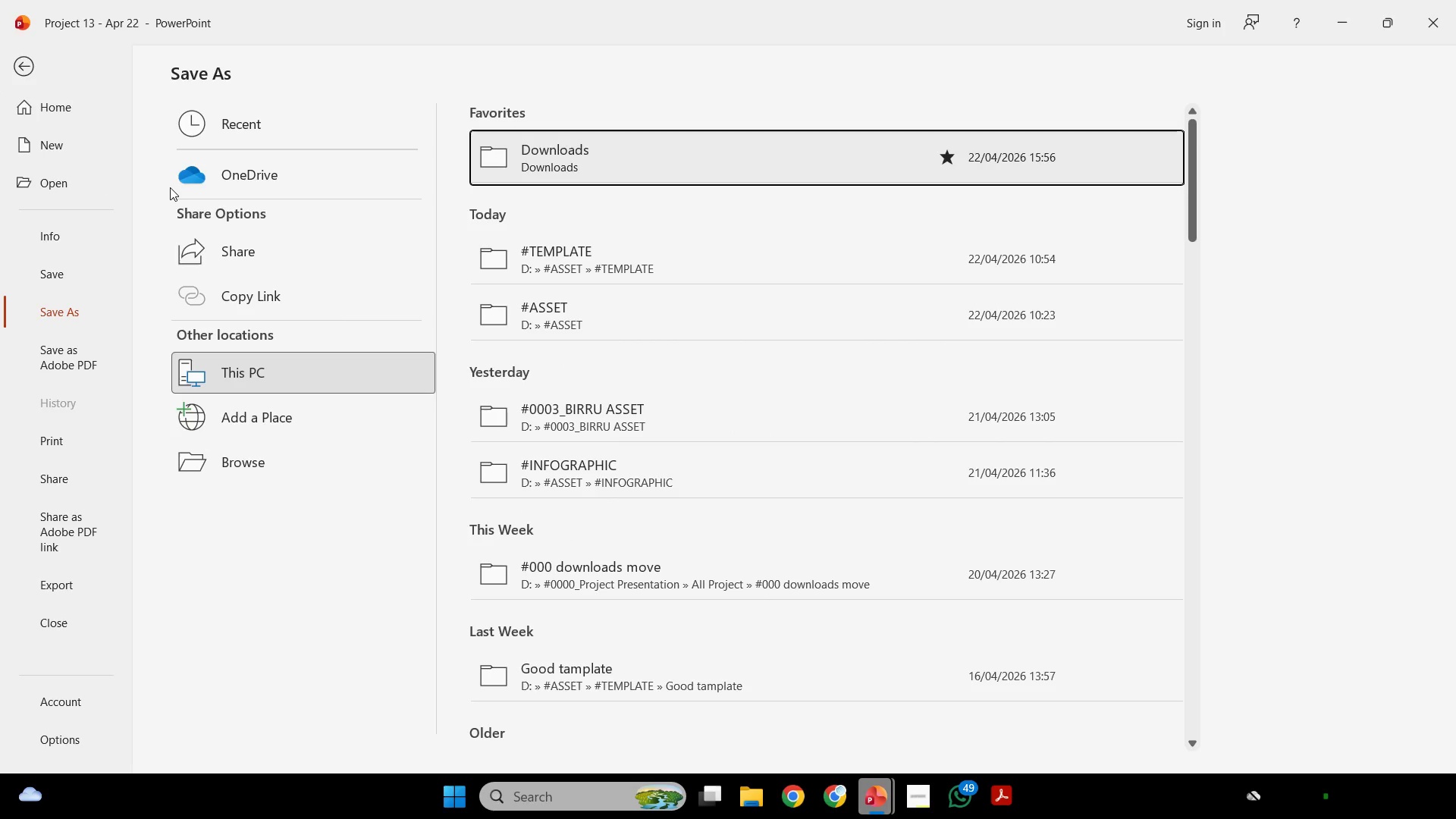 
wait(15.02)
 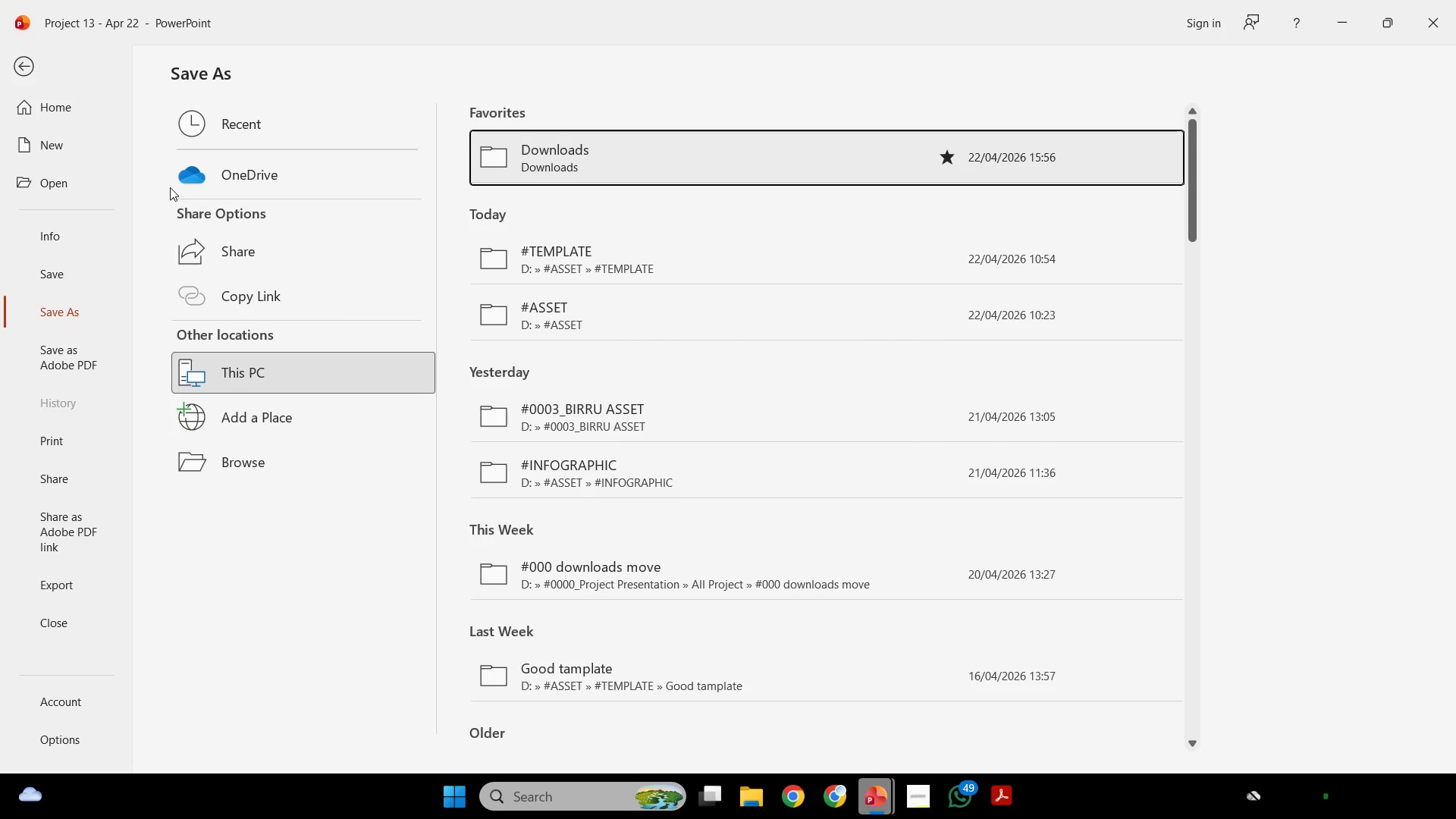 
left_click([652, 165])
 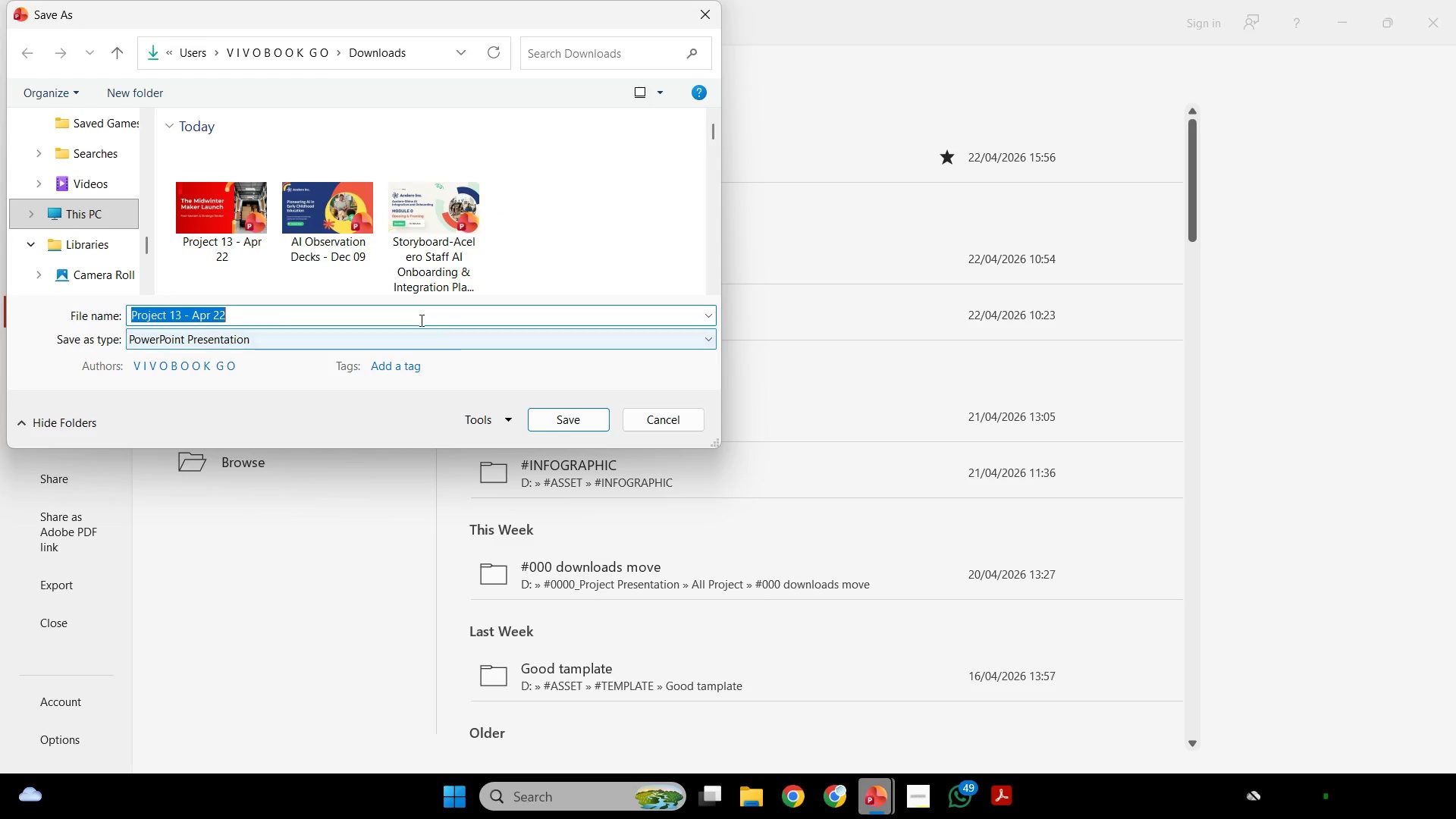 
left_click([405, 341])
 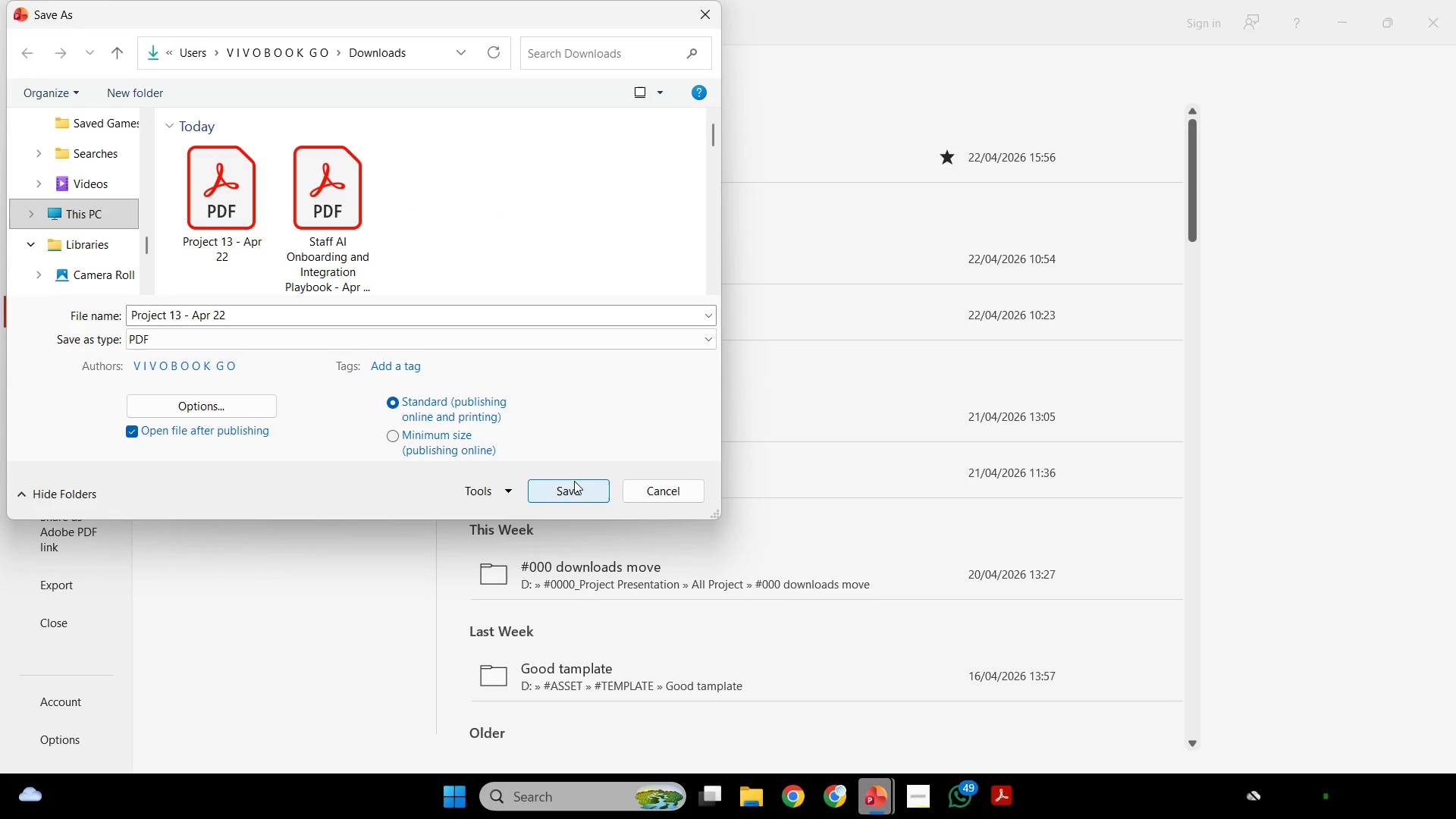 
left_click([584, 481])
 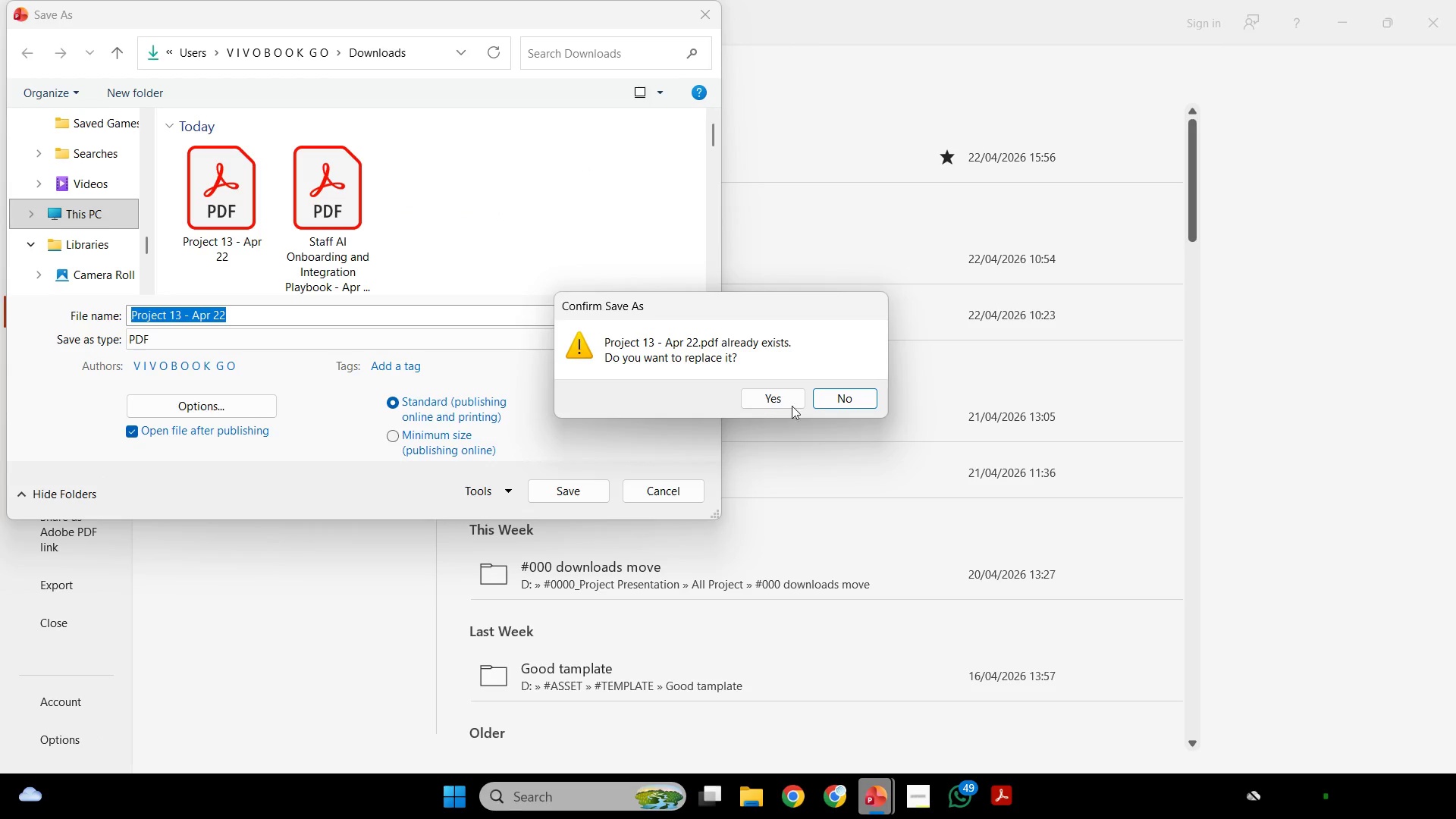 
left_click([767, 393])
 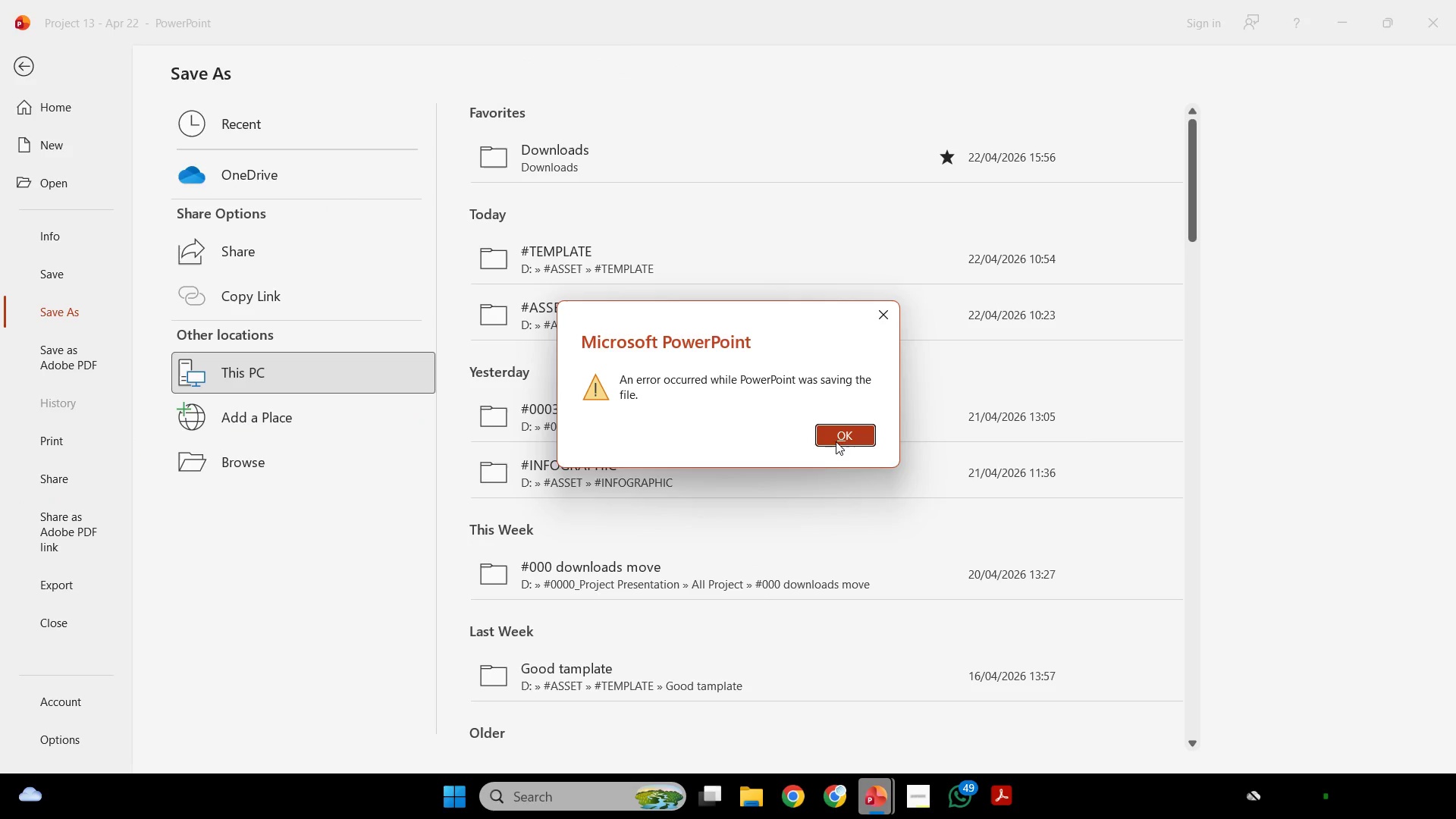 
left_click([840, 438])
 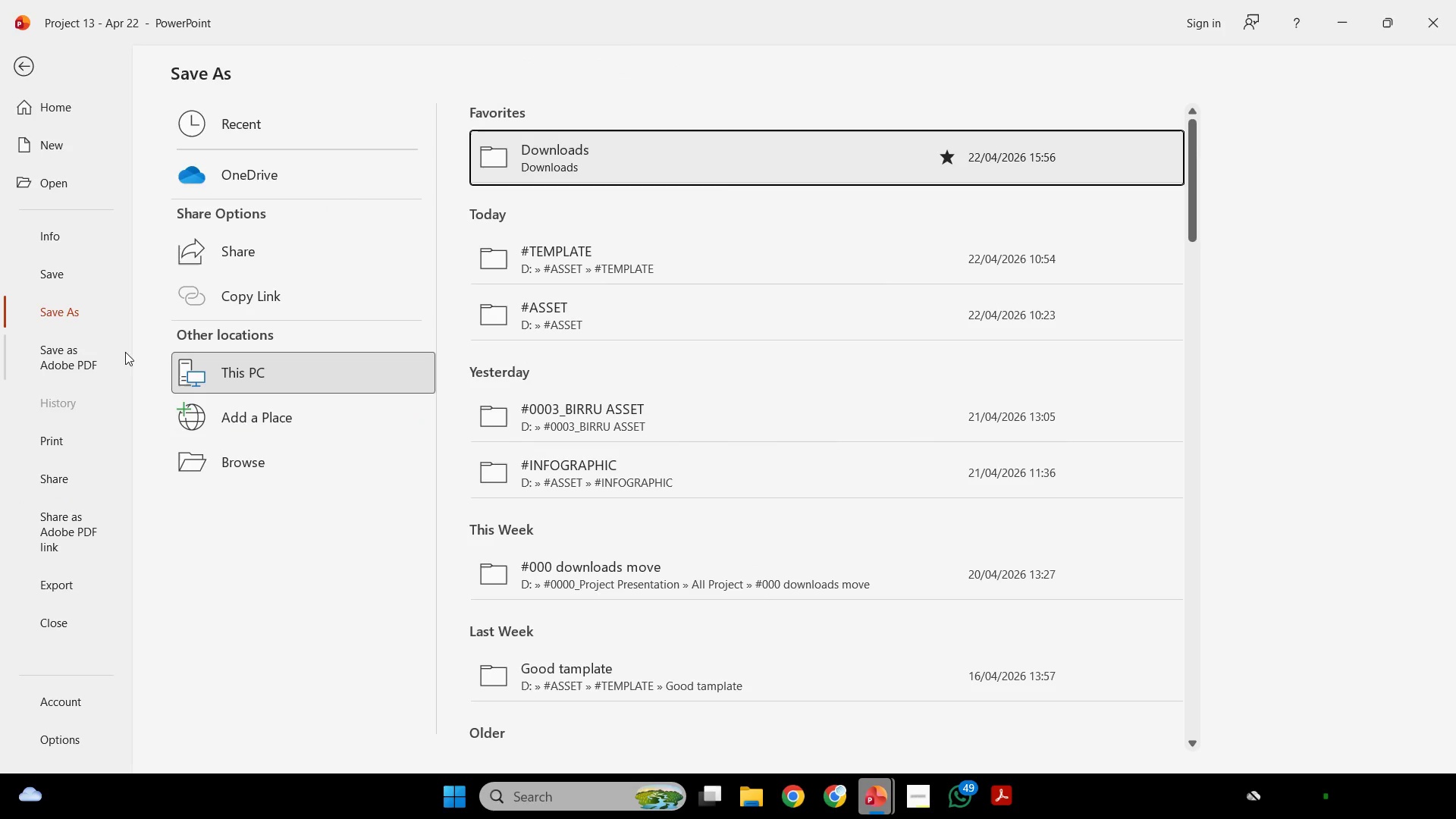 
left_click([114, 363])
 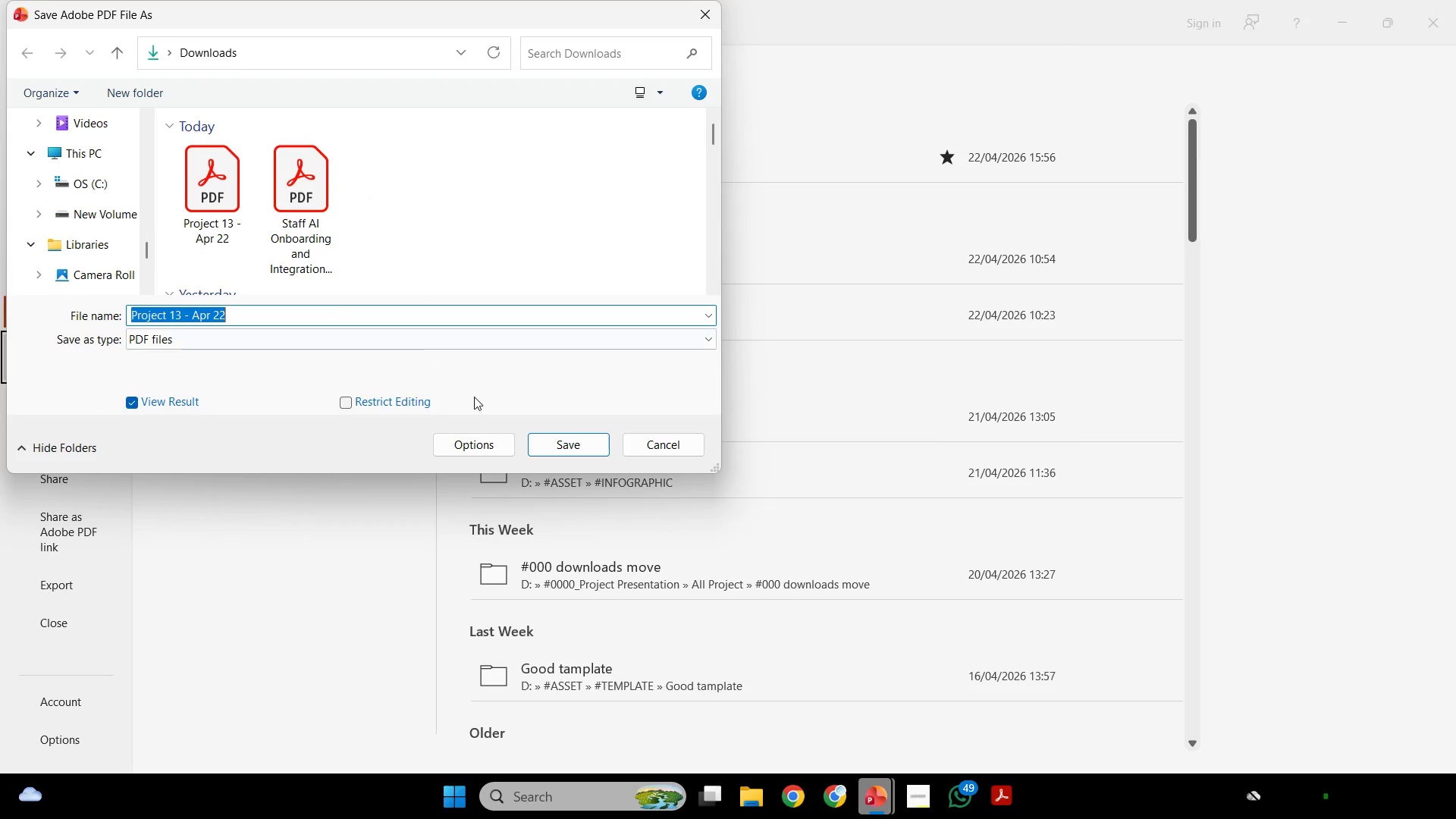 
left_click([543, 444])
 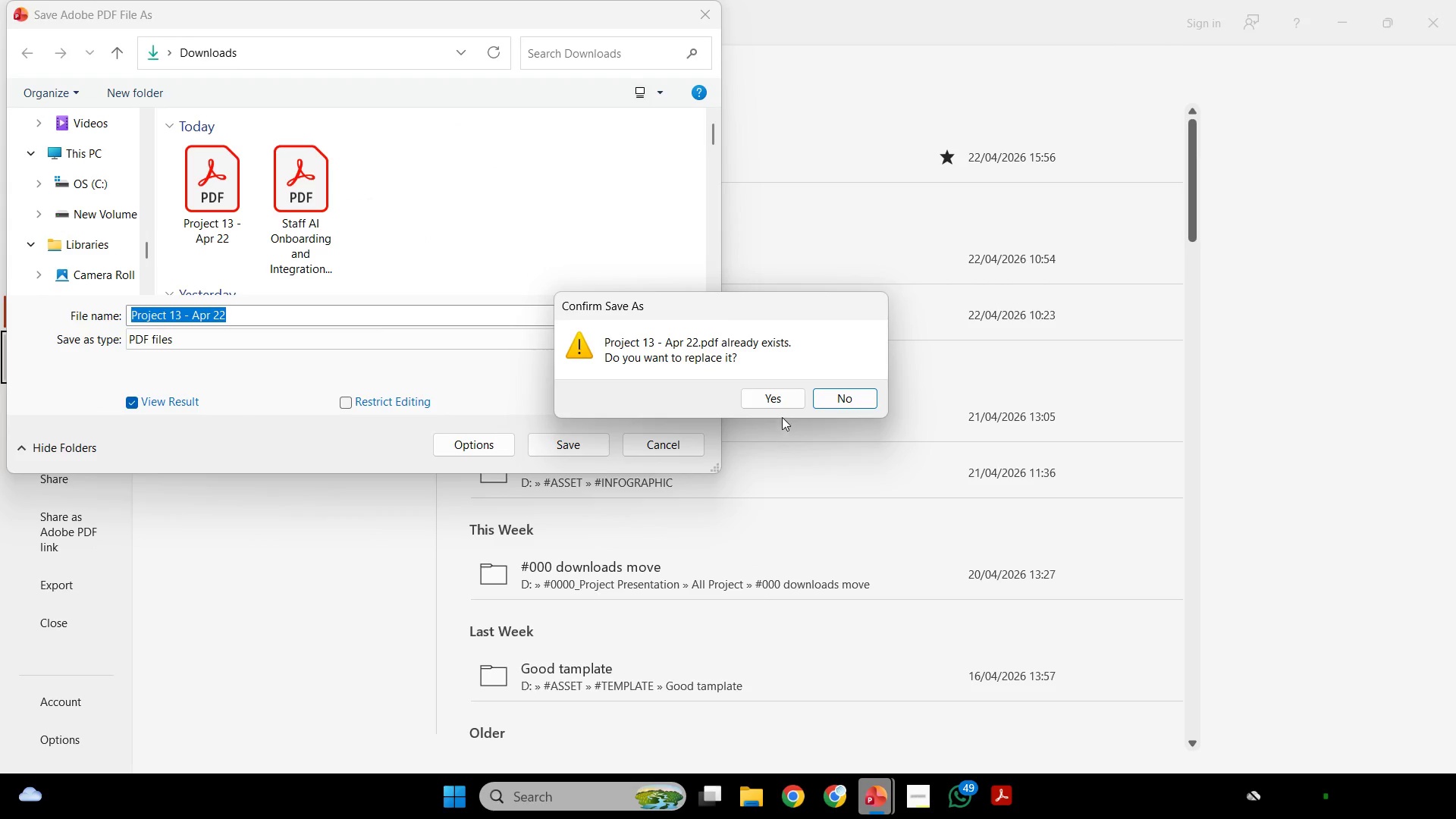 
left_click([789, 404])
 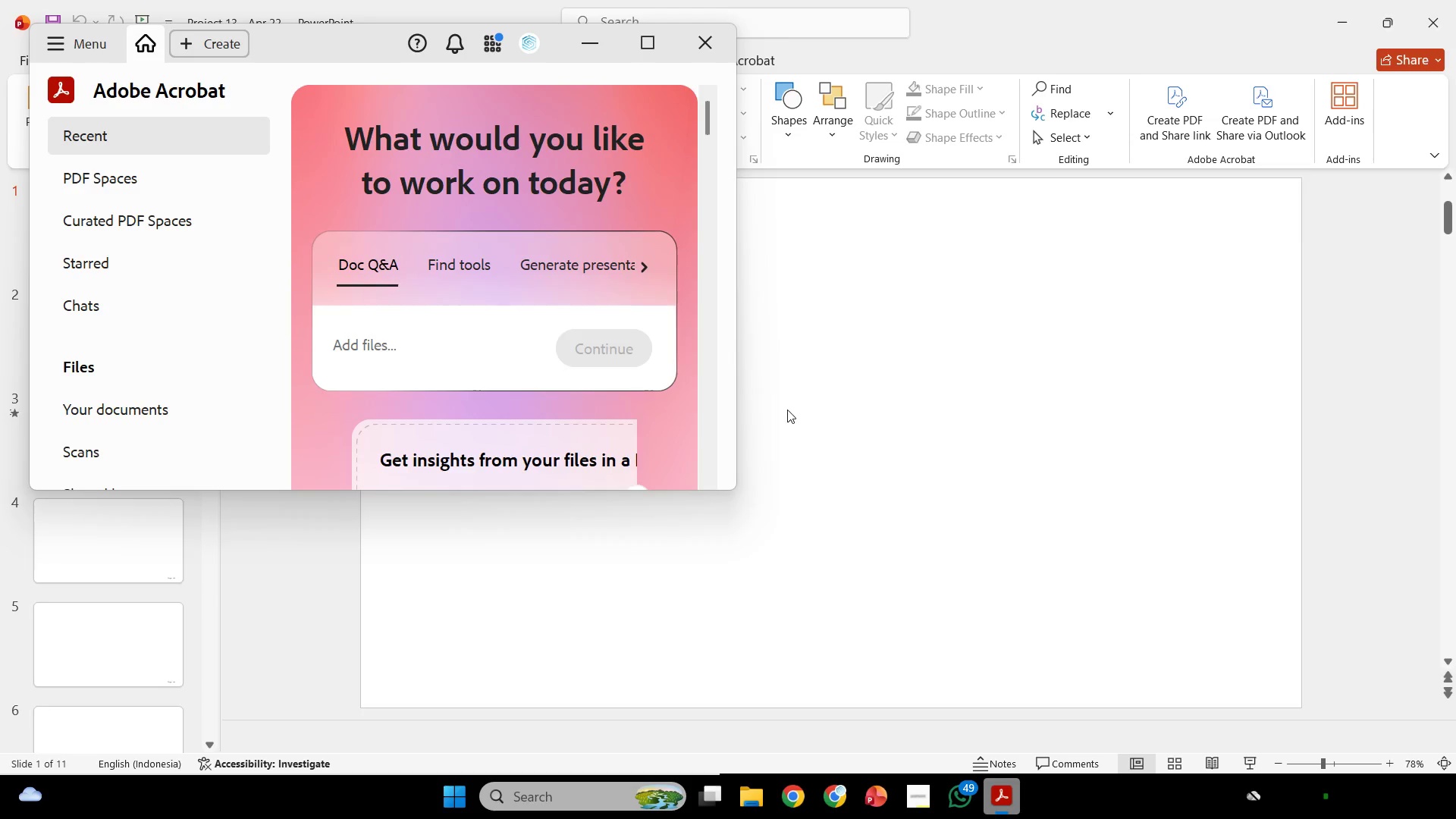 
wait(20.08)
 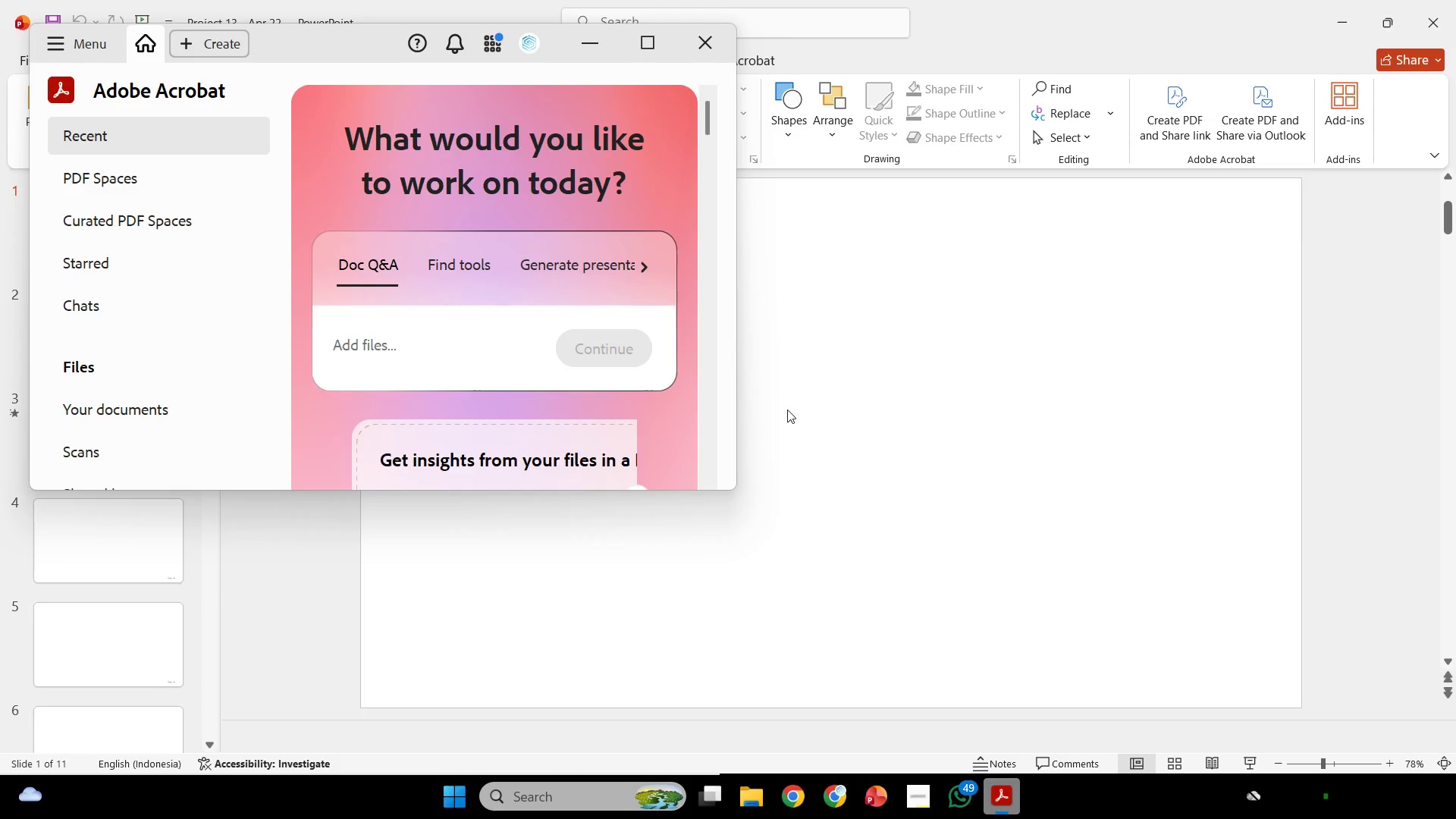 
left_click([707, 39])
 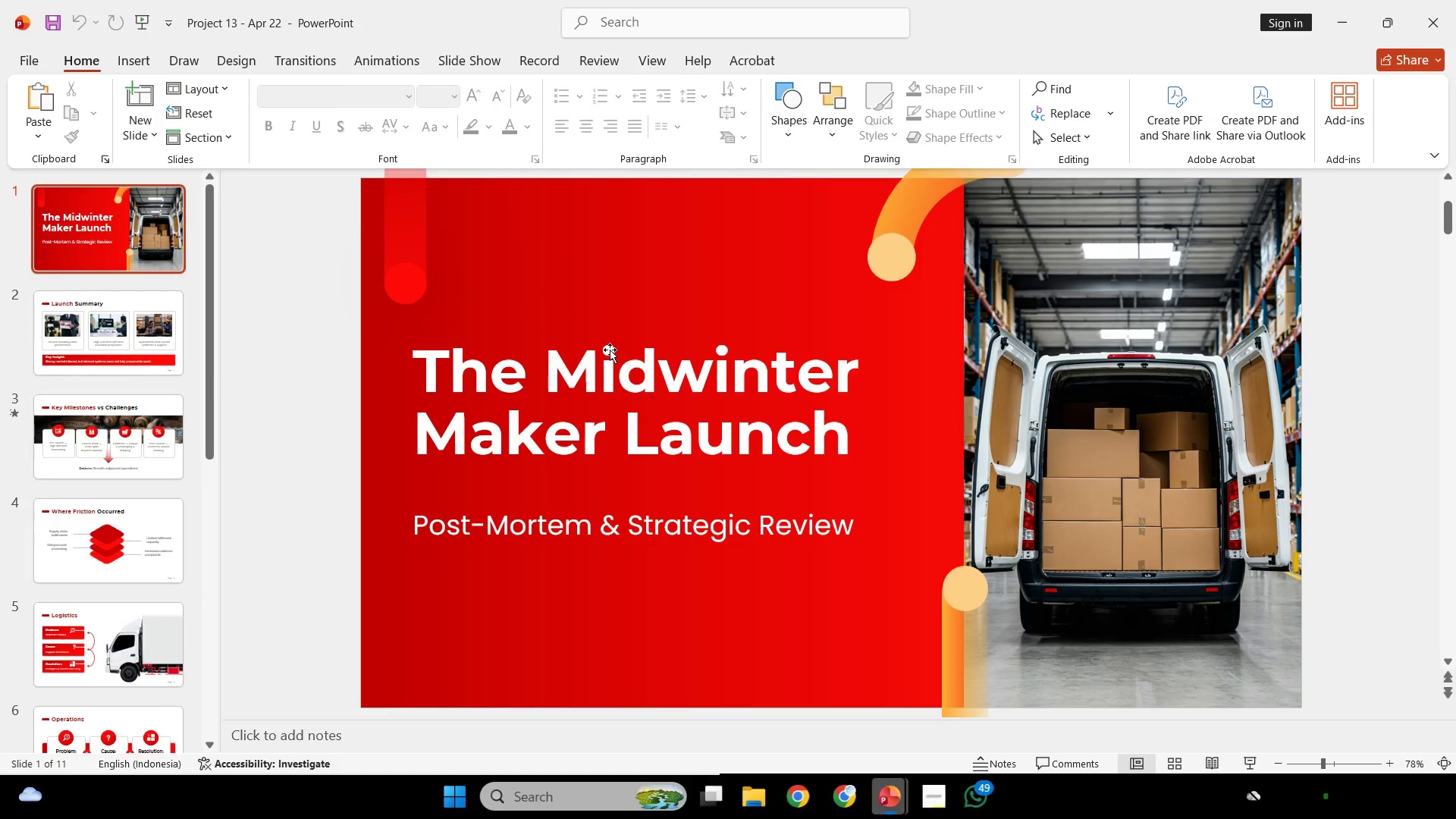 
double_click([610, 350])
 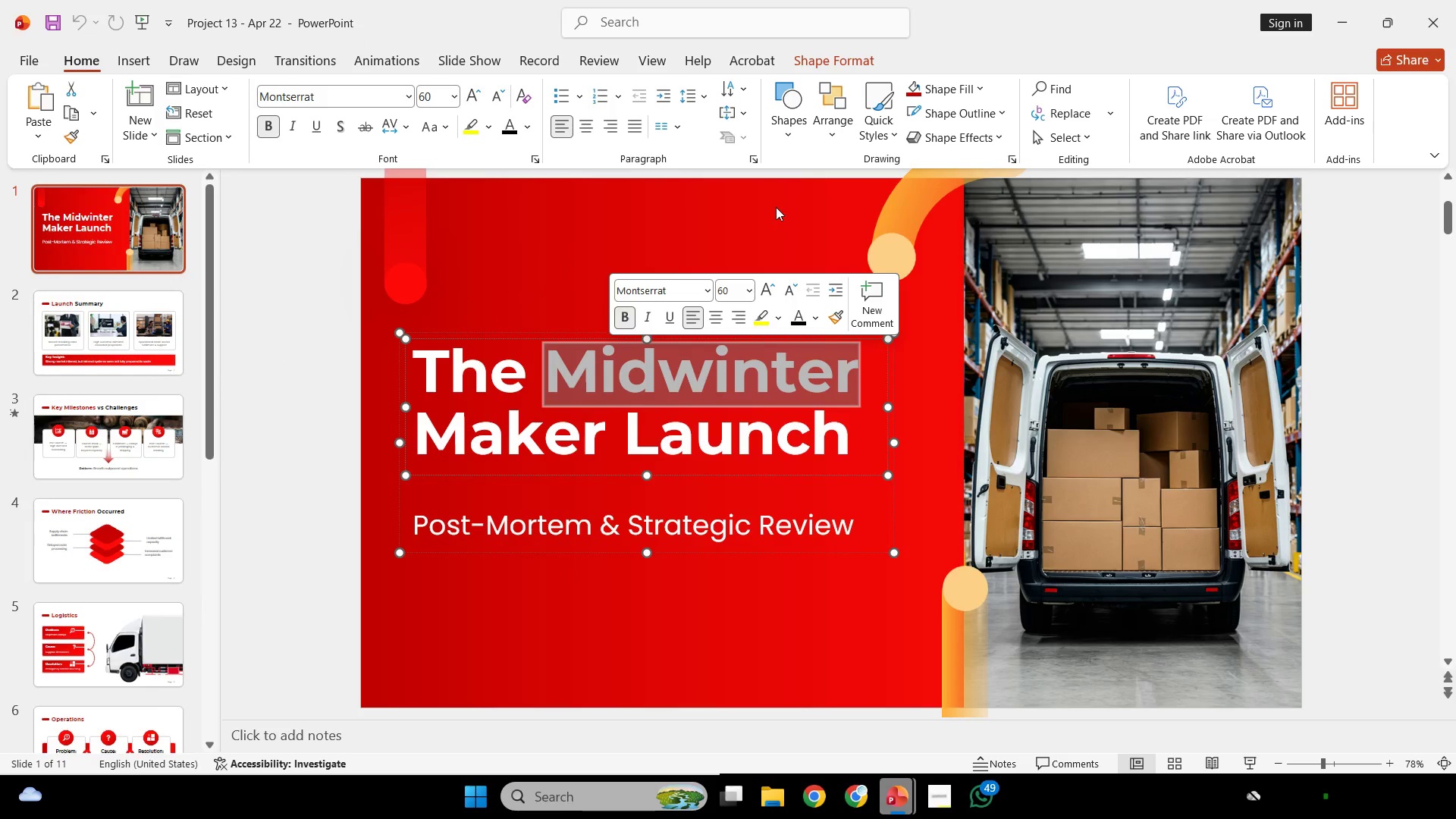 
left_click([776, 207])
 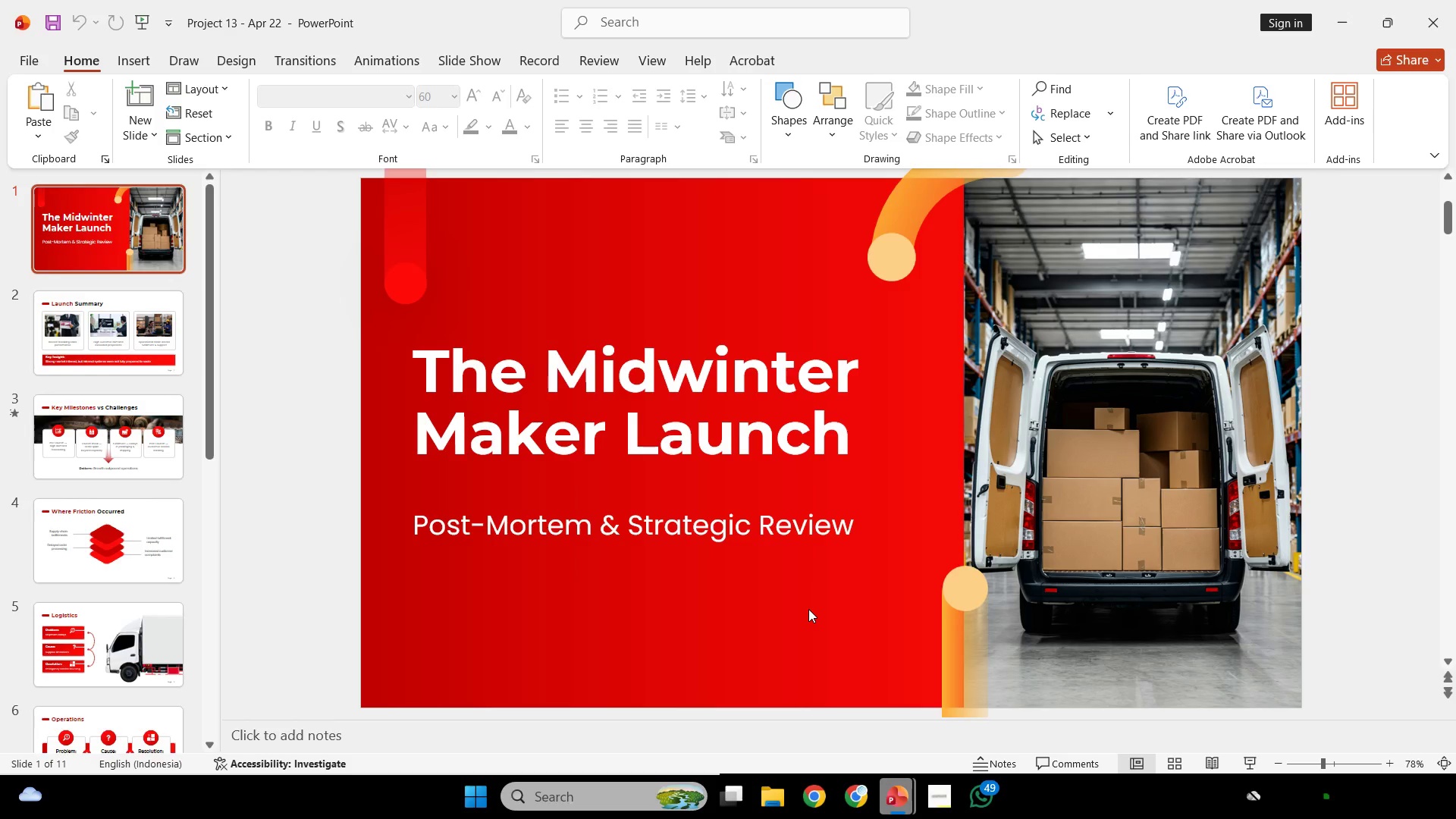 
wait(60.94)
 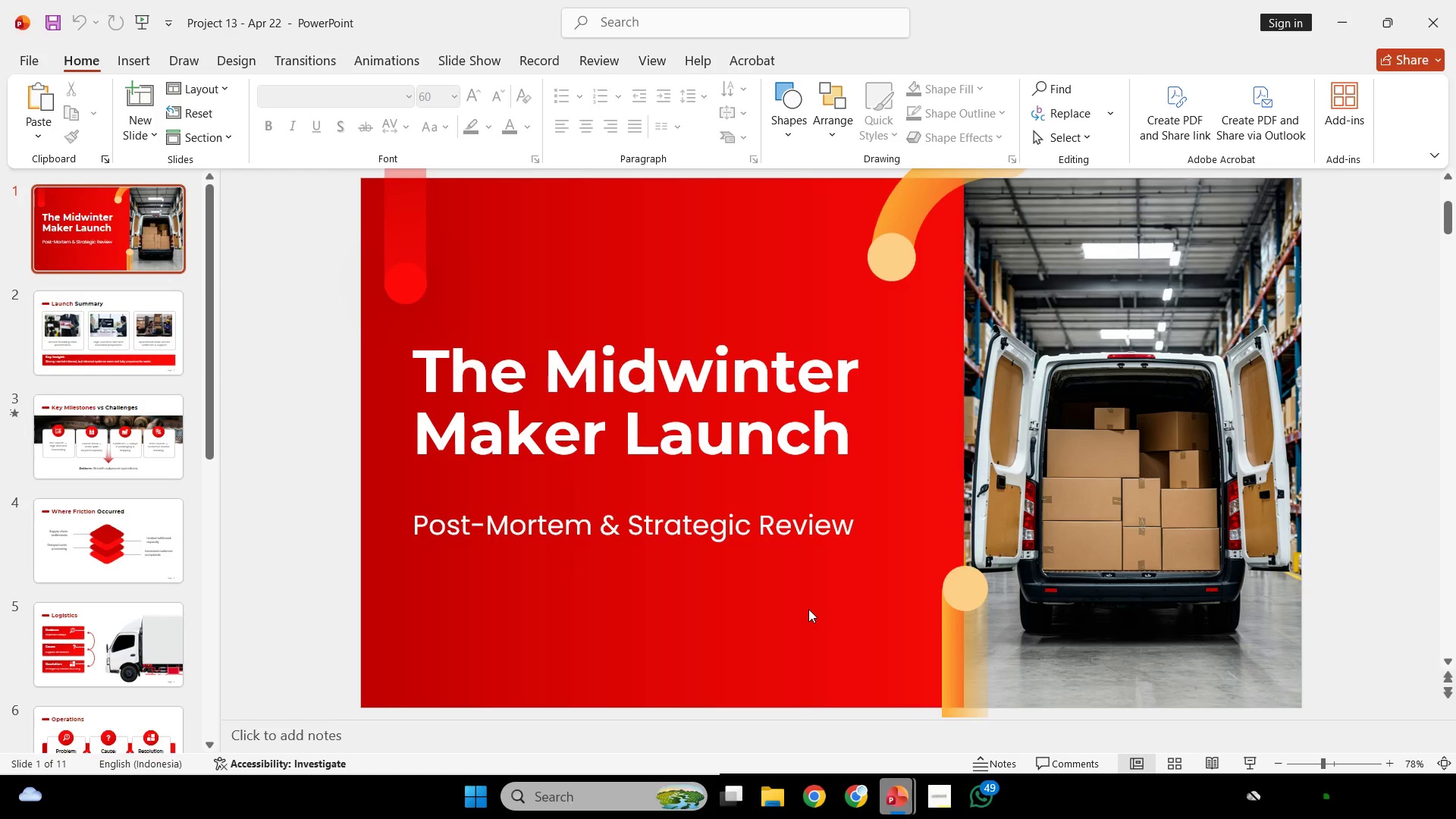 
left_click([698, 656])
 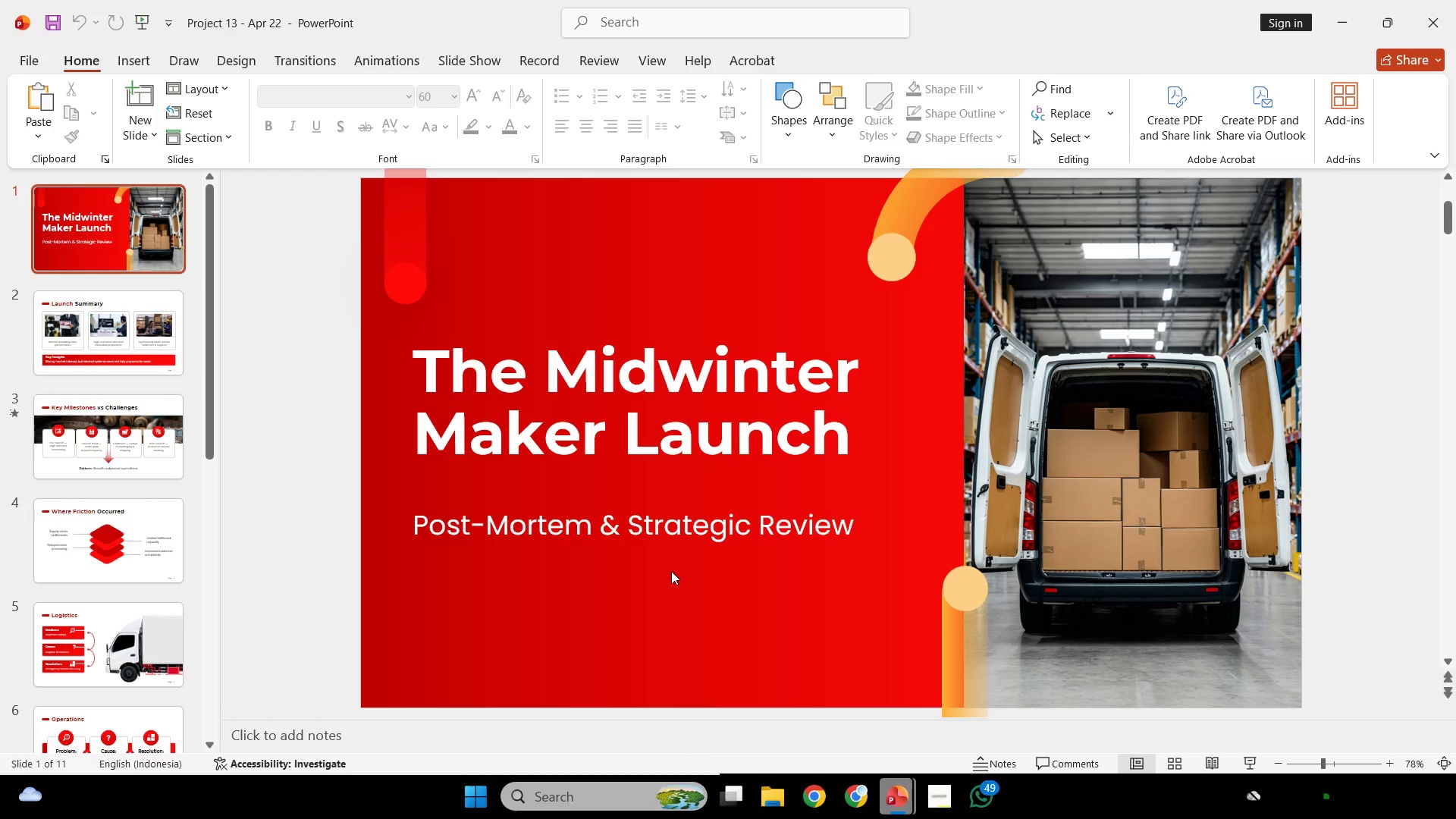 
wait(55.47)
 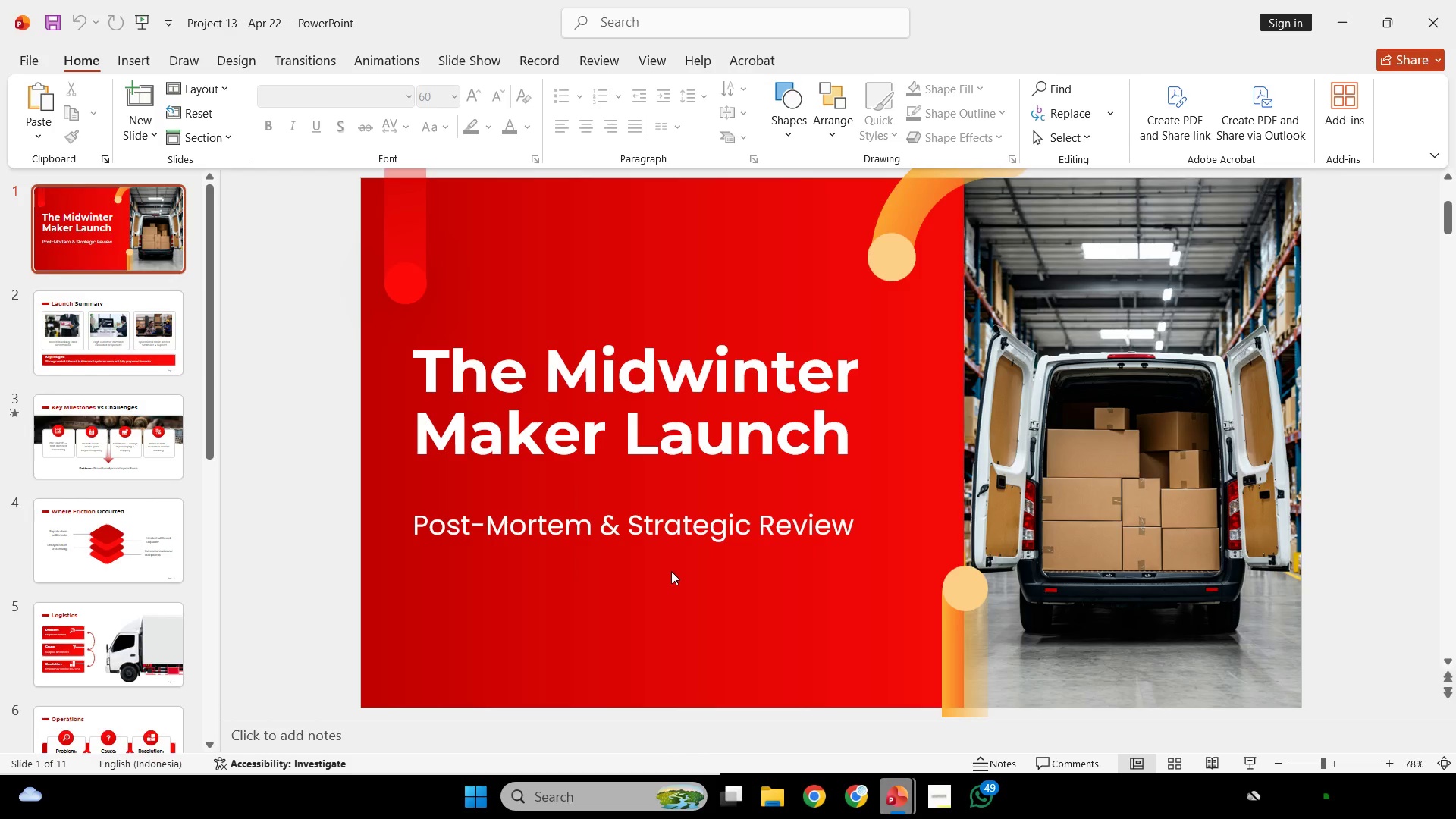 
left_click([331, 485])
 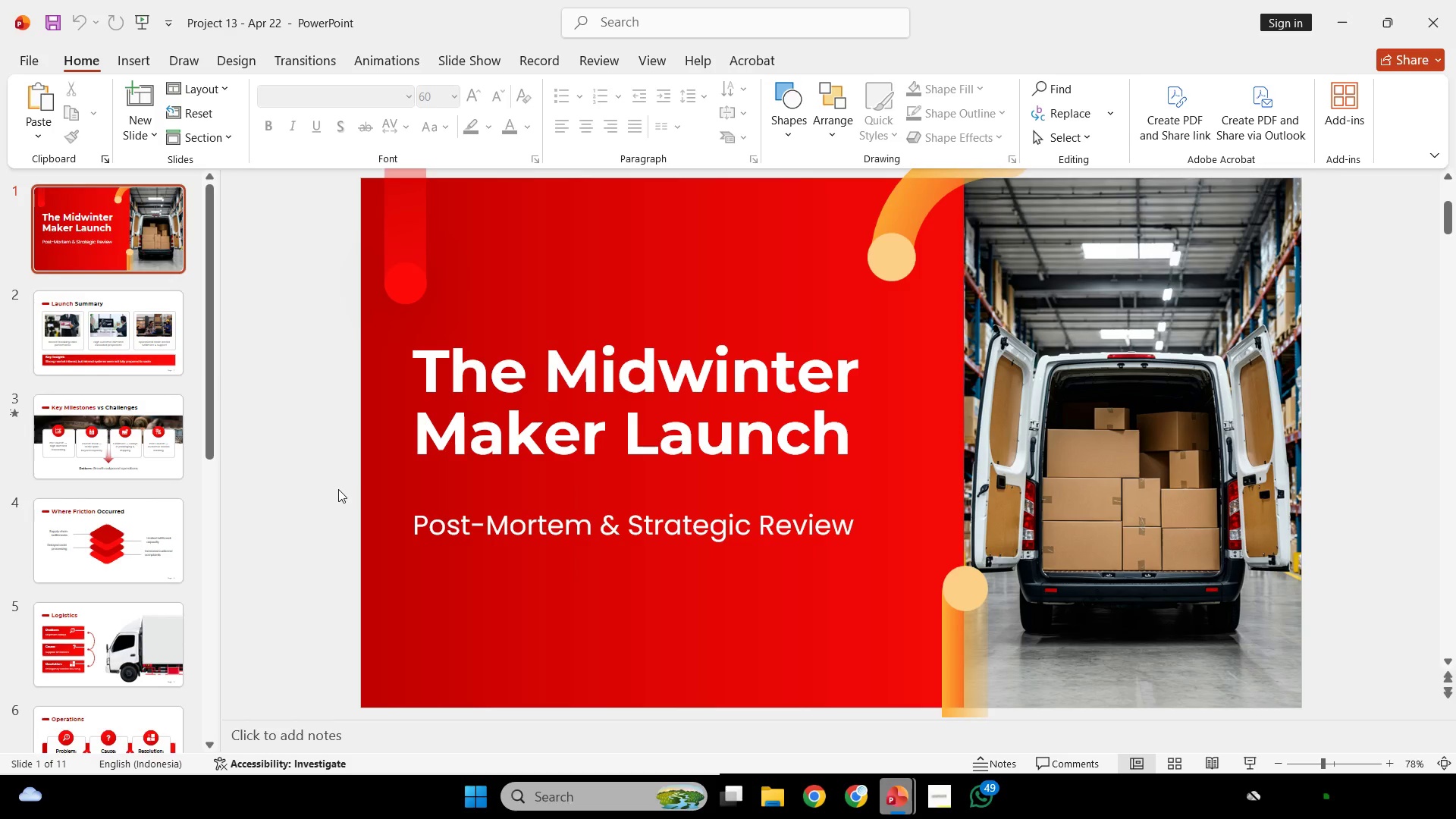 
wait(40.53)
 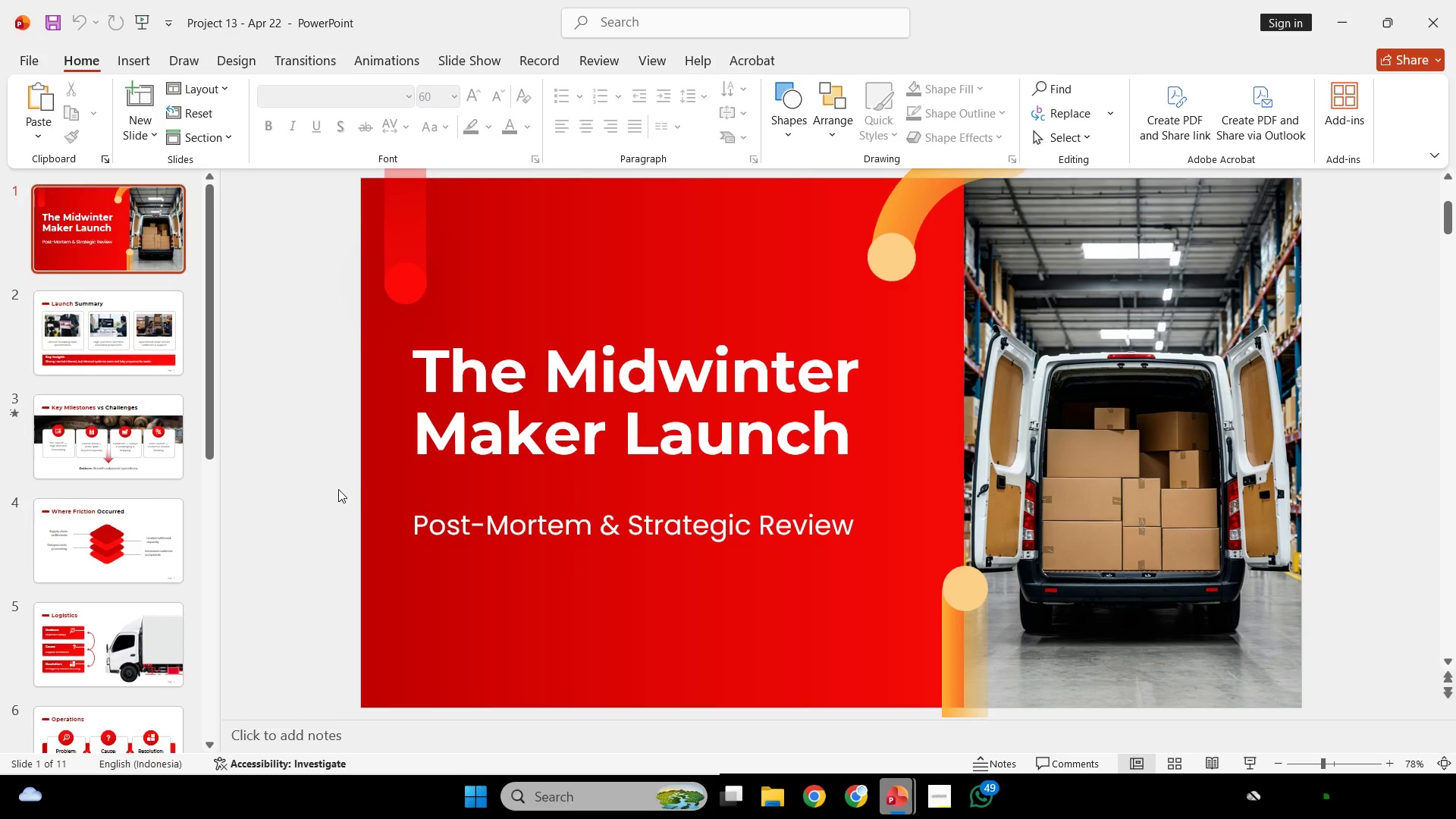 
scroll: coordinate [655, 588], scroll_direction: down, amount: 2.0
 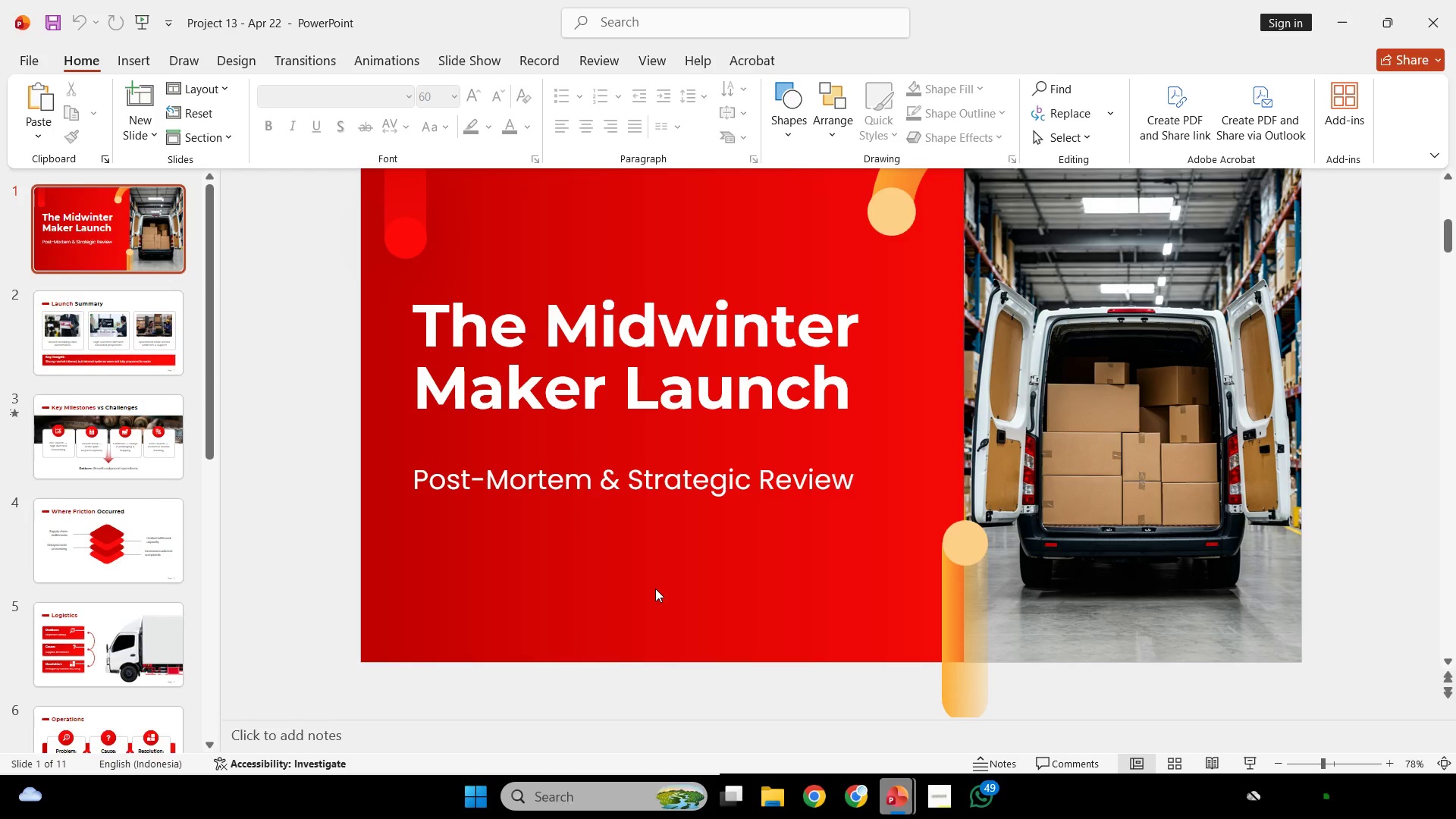 
wait(14.14)
 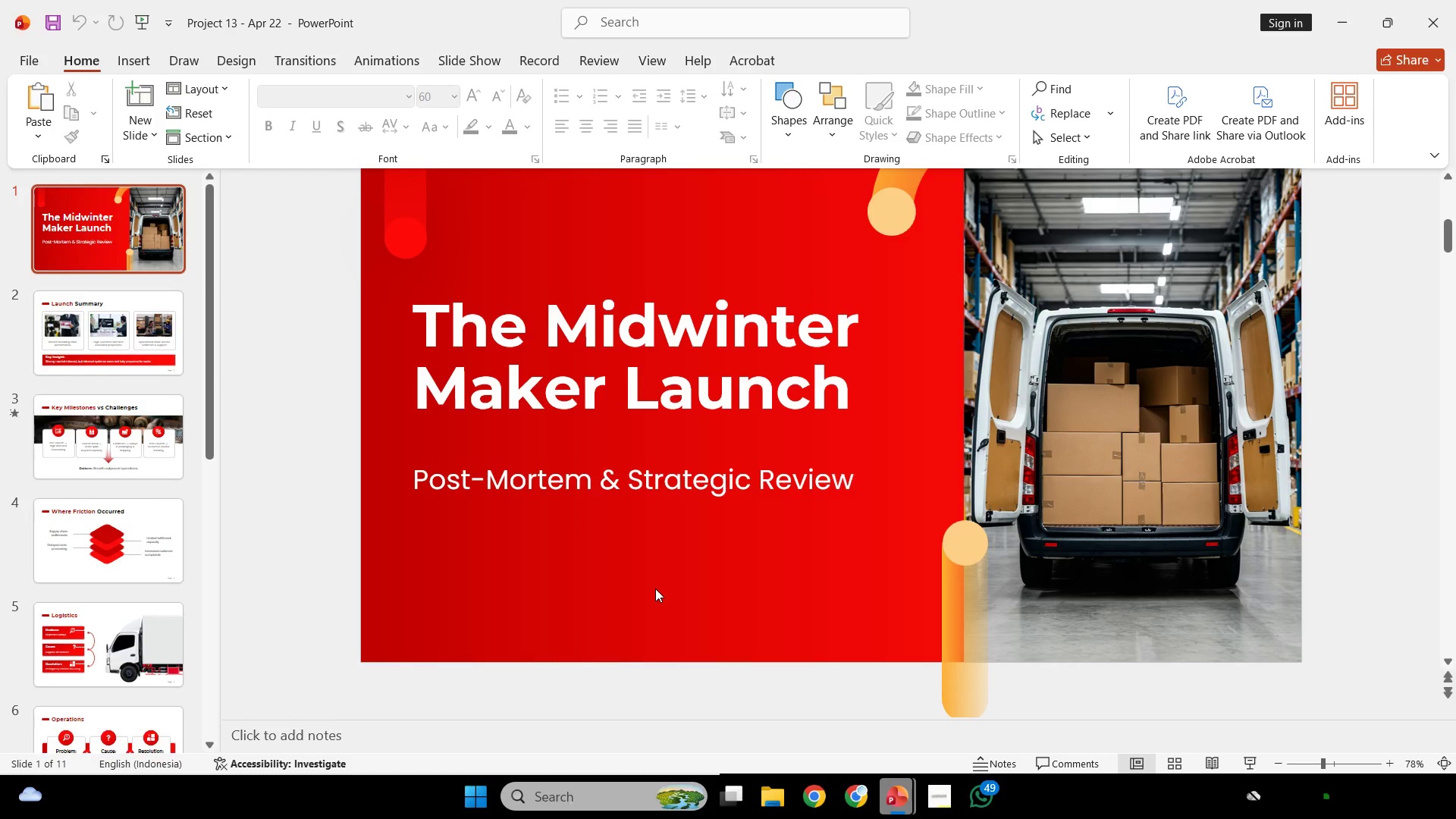 
left_click([934, 804])